 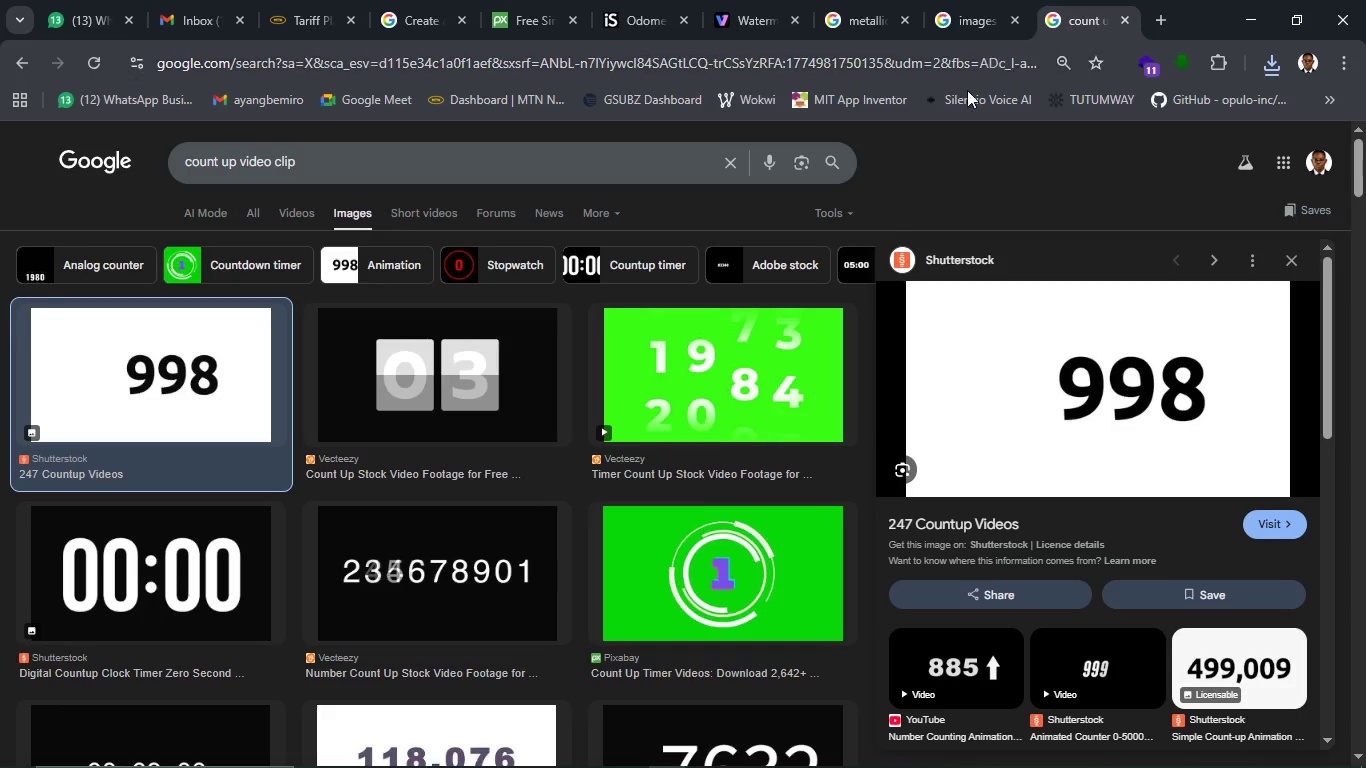 
left_click([950, 59])
 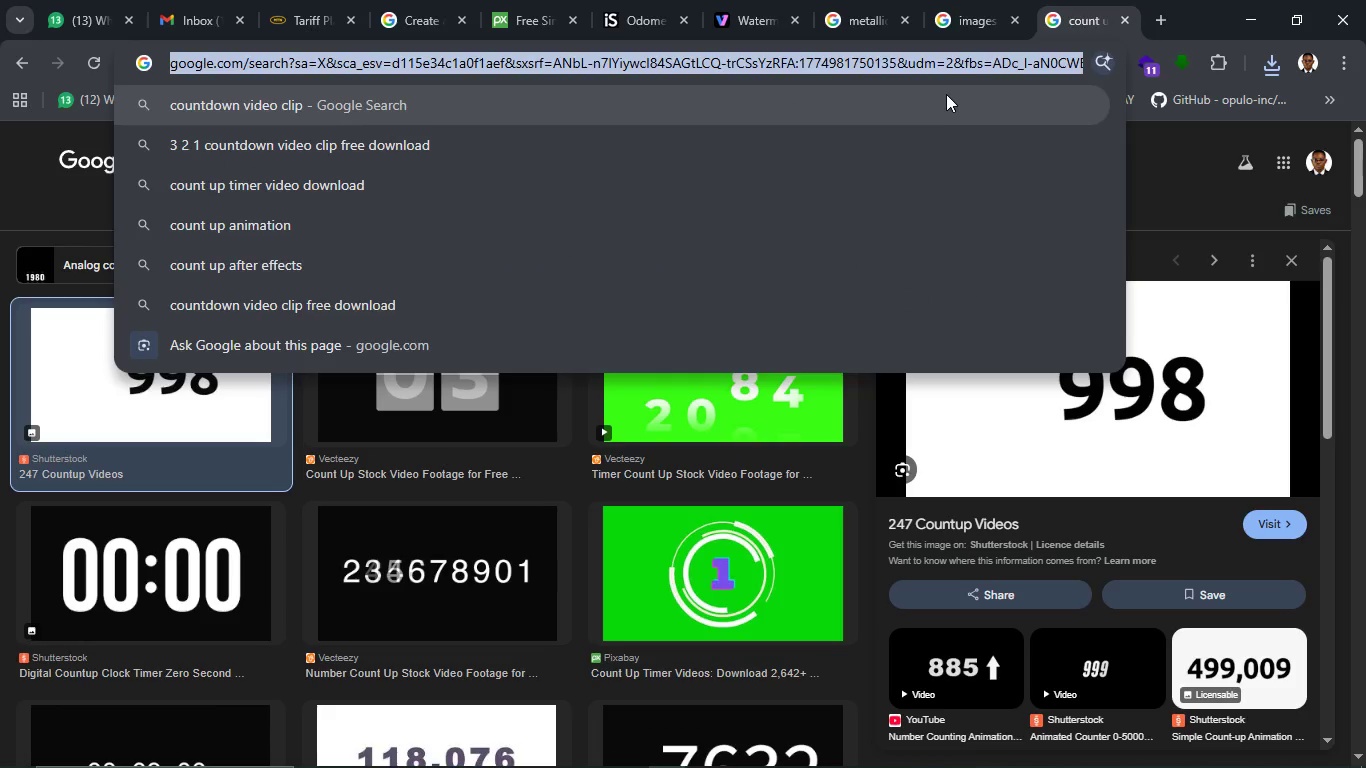 
type(yp)
 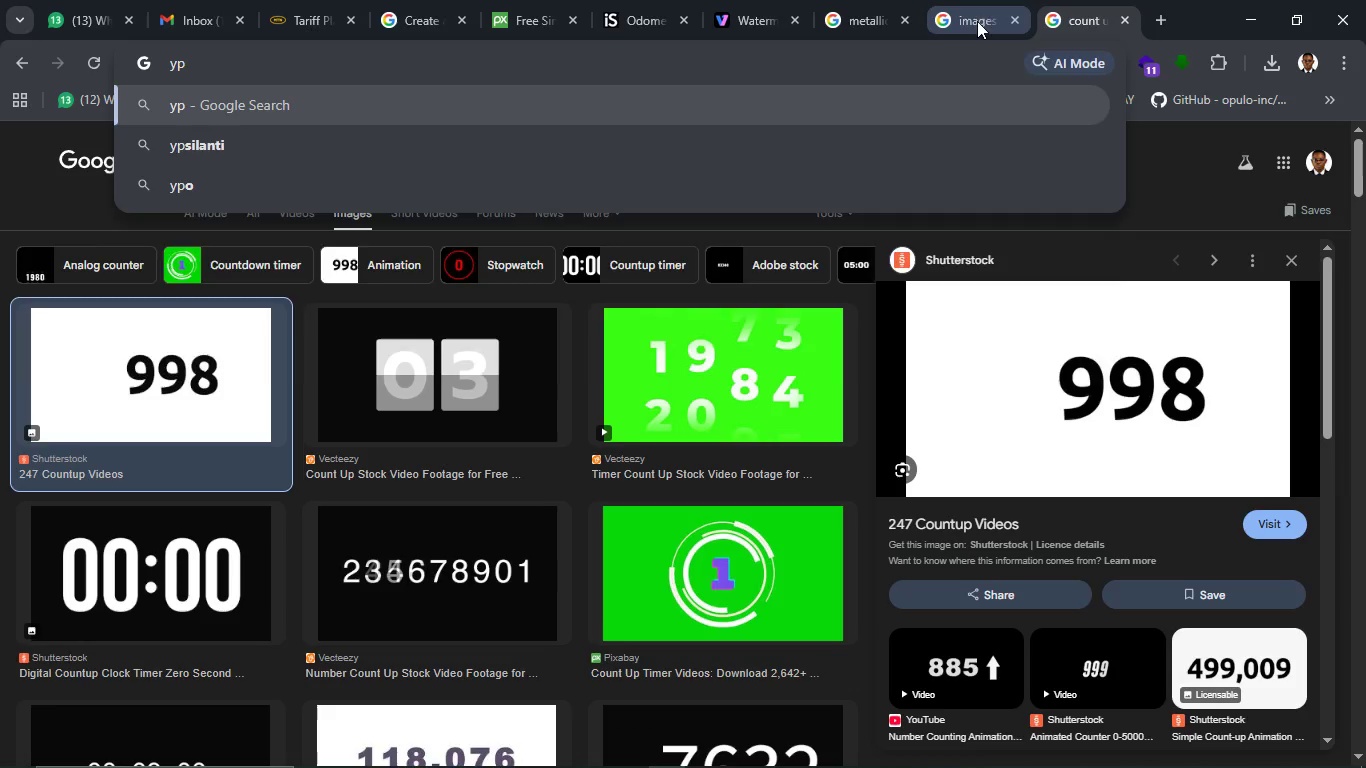 
key(Backspace)
type(ou)
 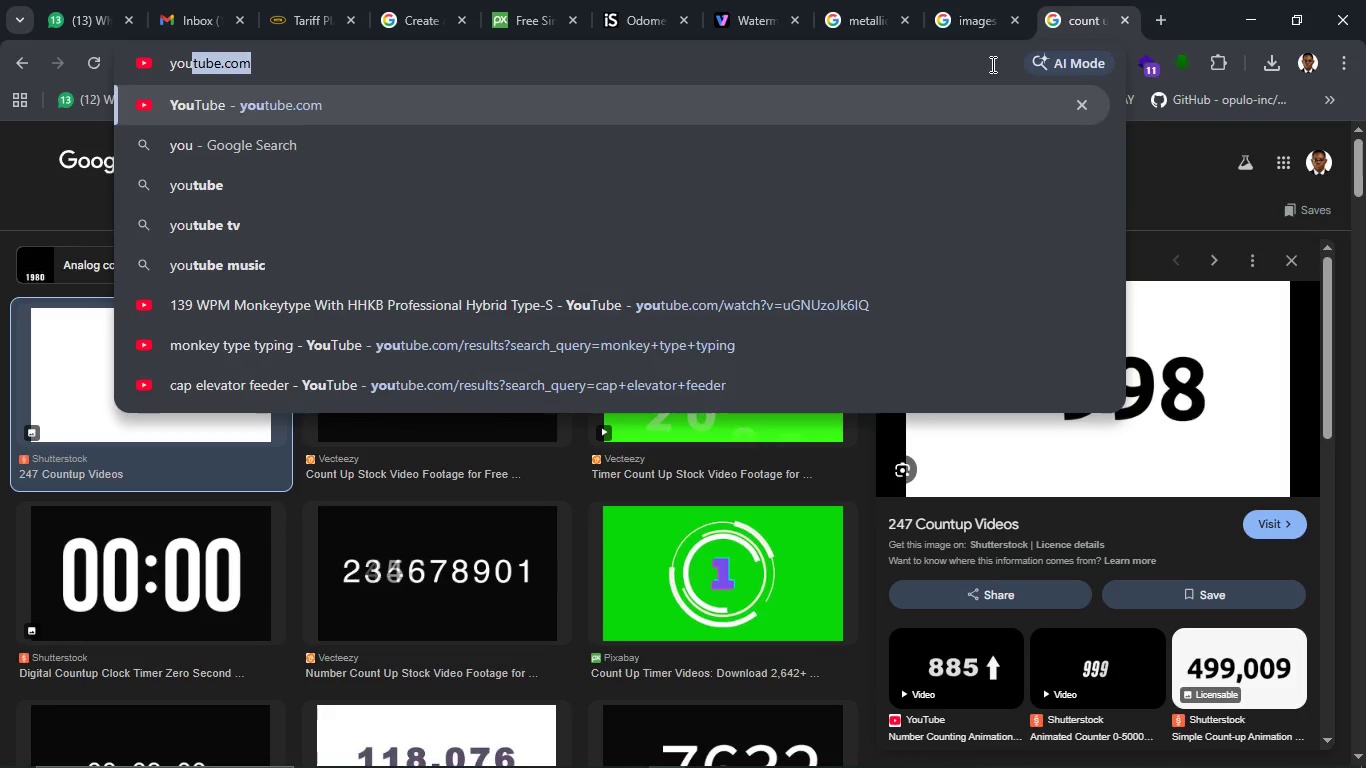 
key(Enter)
 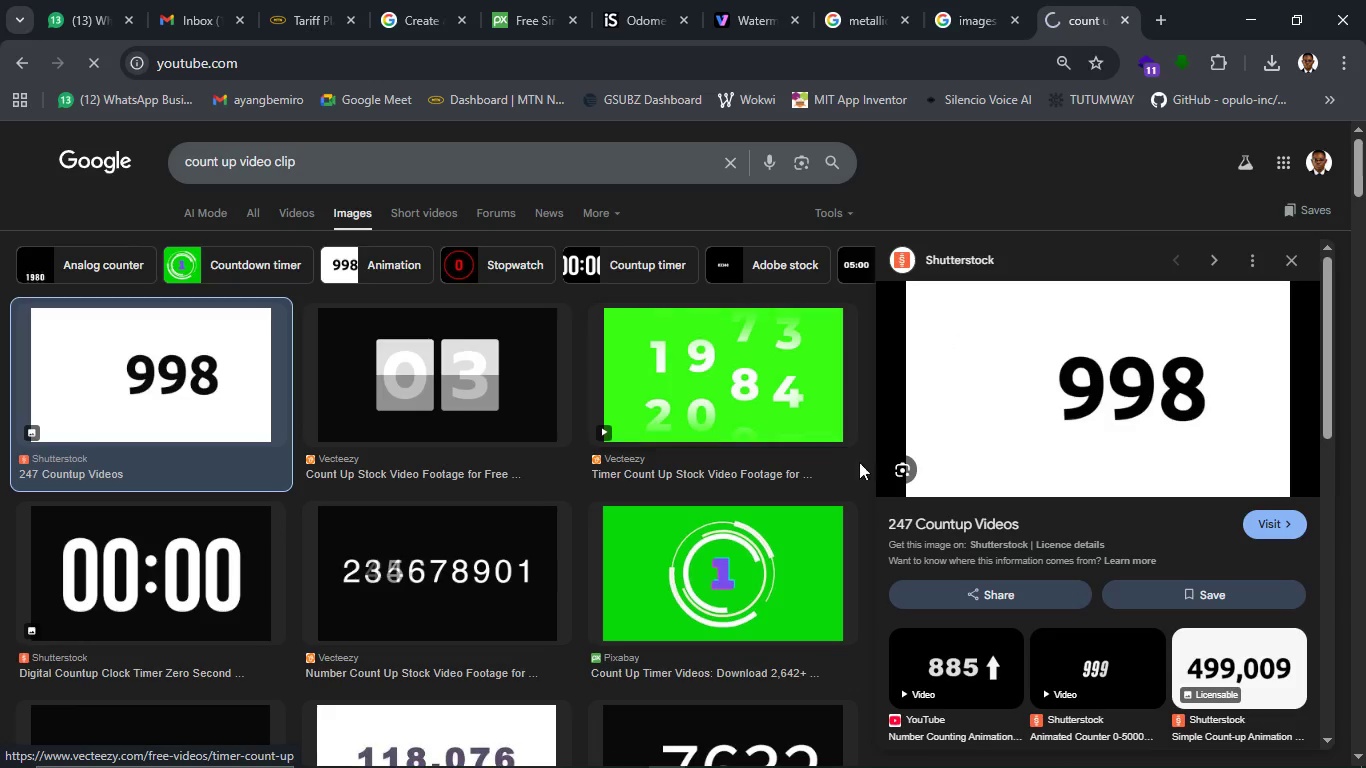 
wait(6.3)
 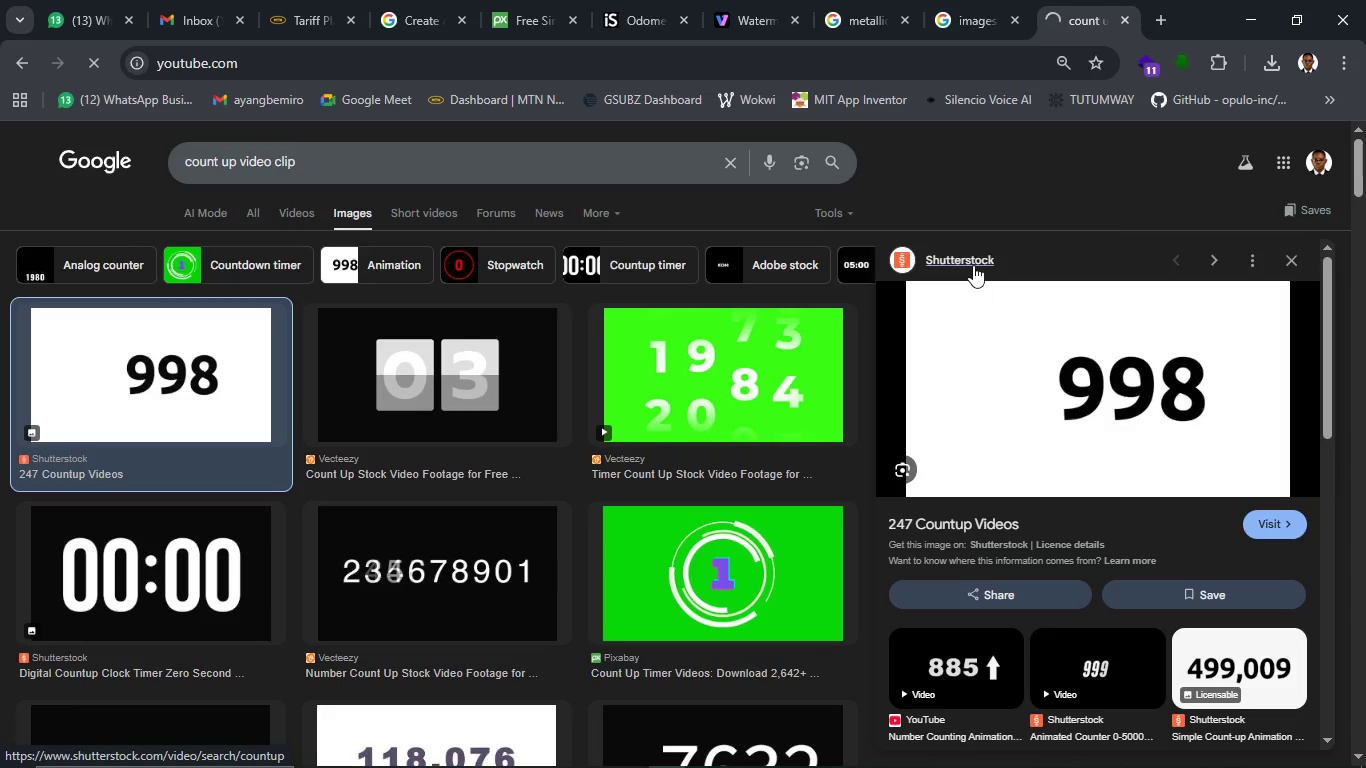 
left_click([795, 15])
 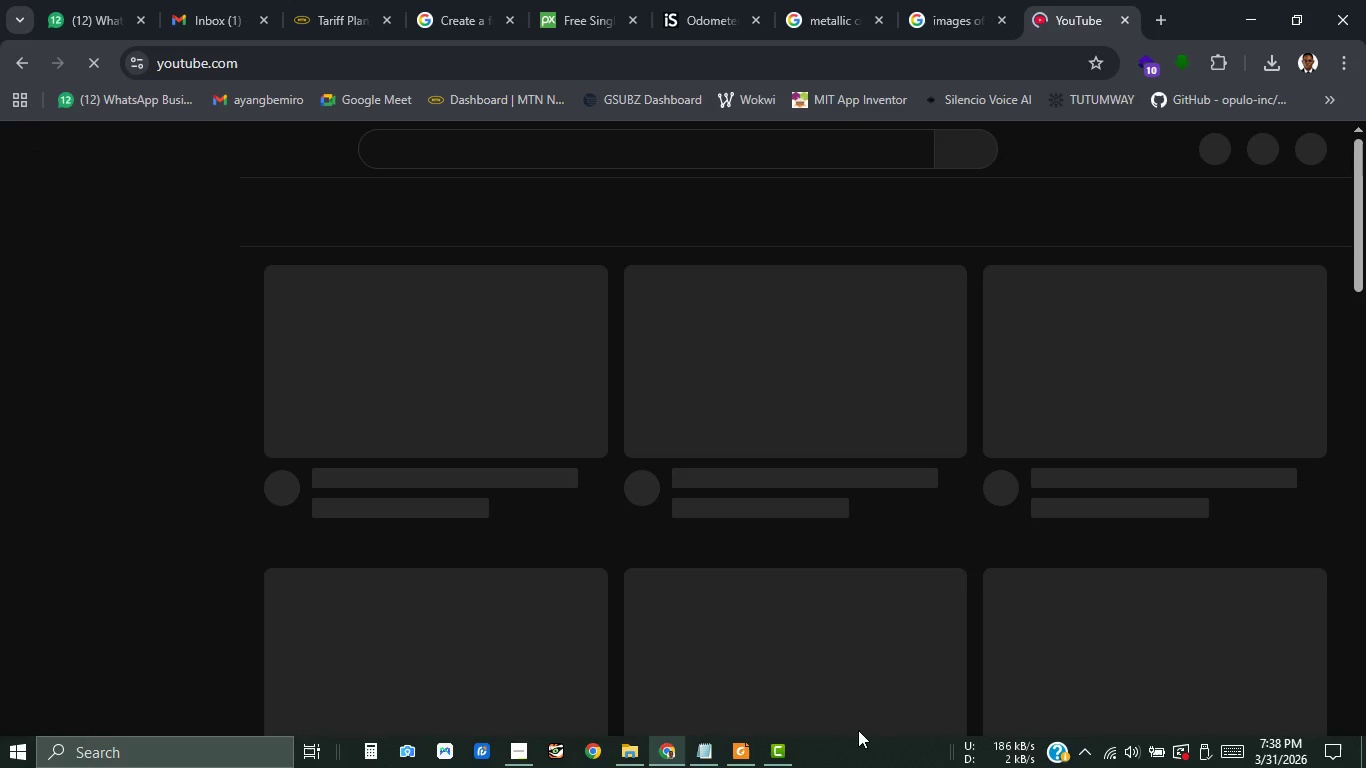 
wait(28.53)
 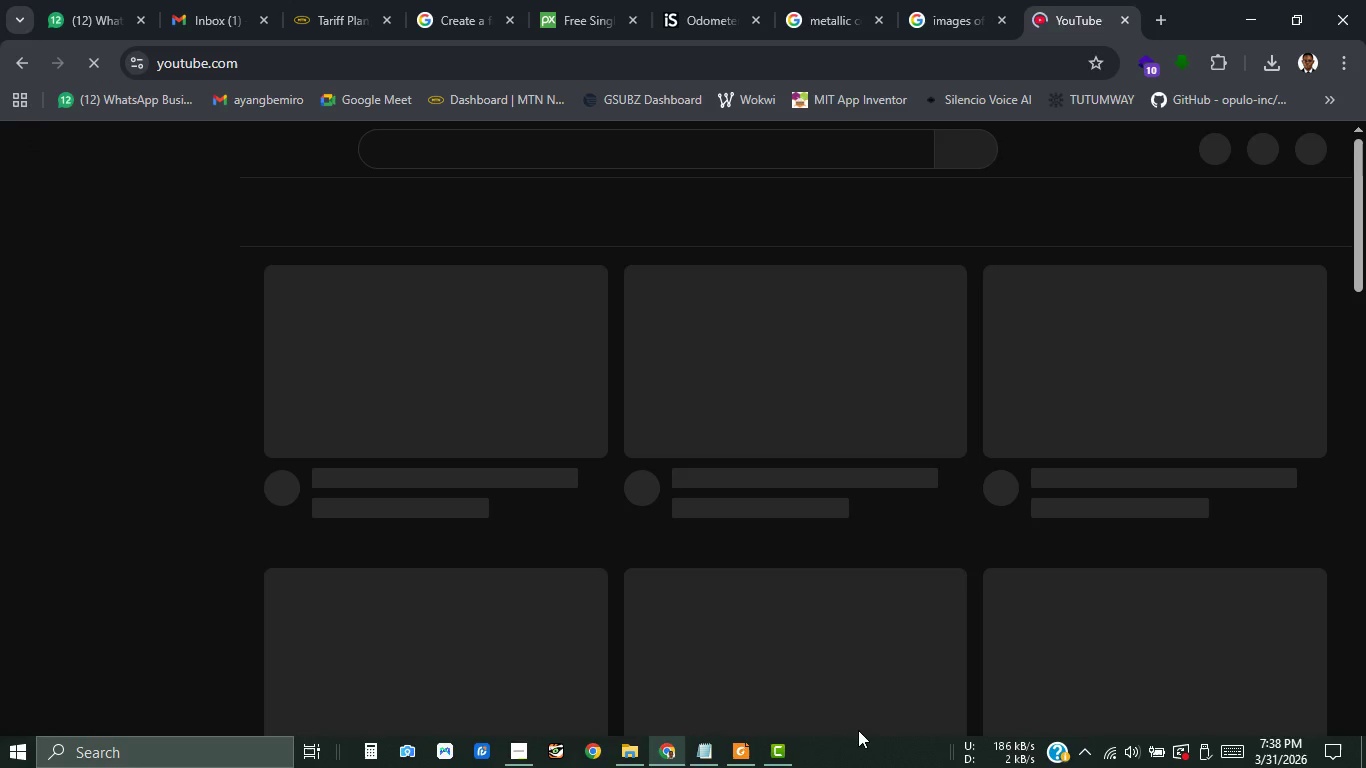 
left_click([692, 139])
 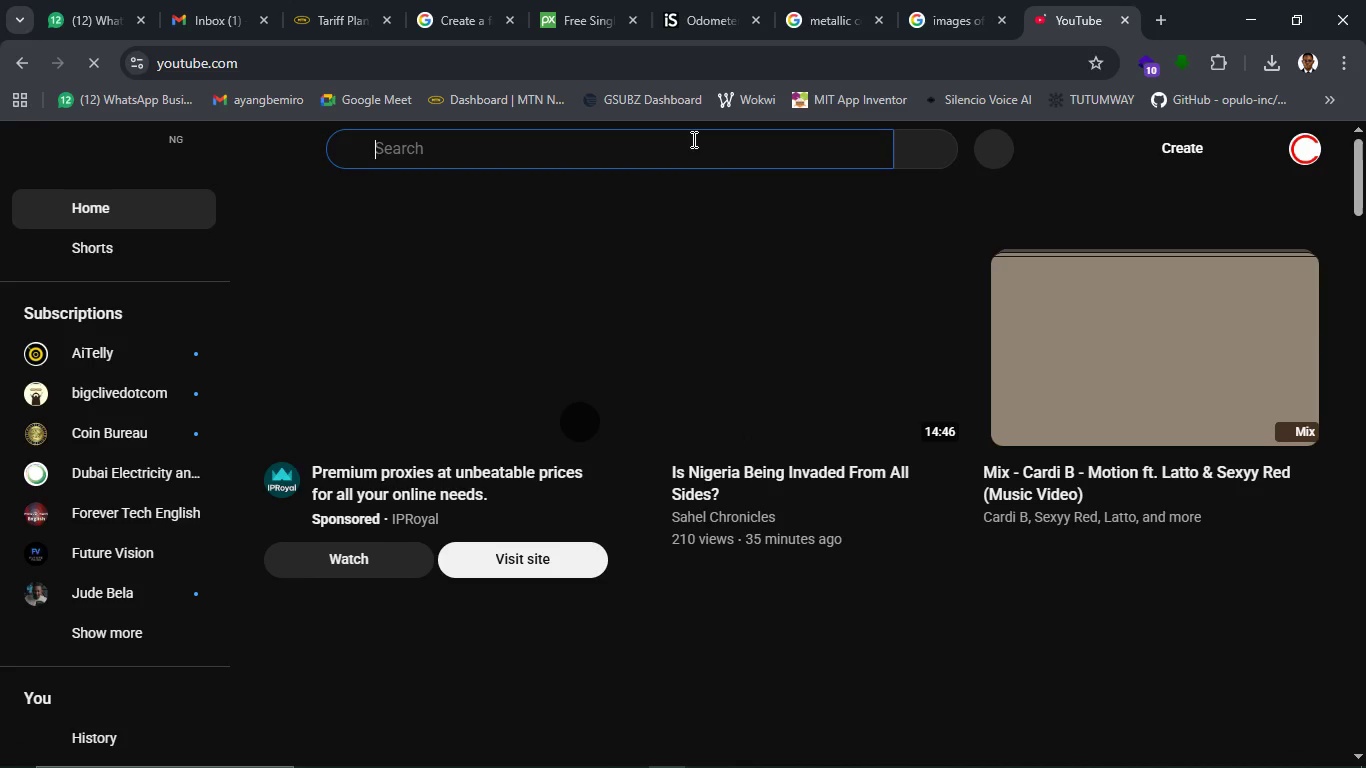 
type(numbrt )
key(Backspace)
key(Backspace)
key(Backspace)
type(et counting up)
 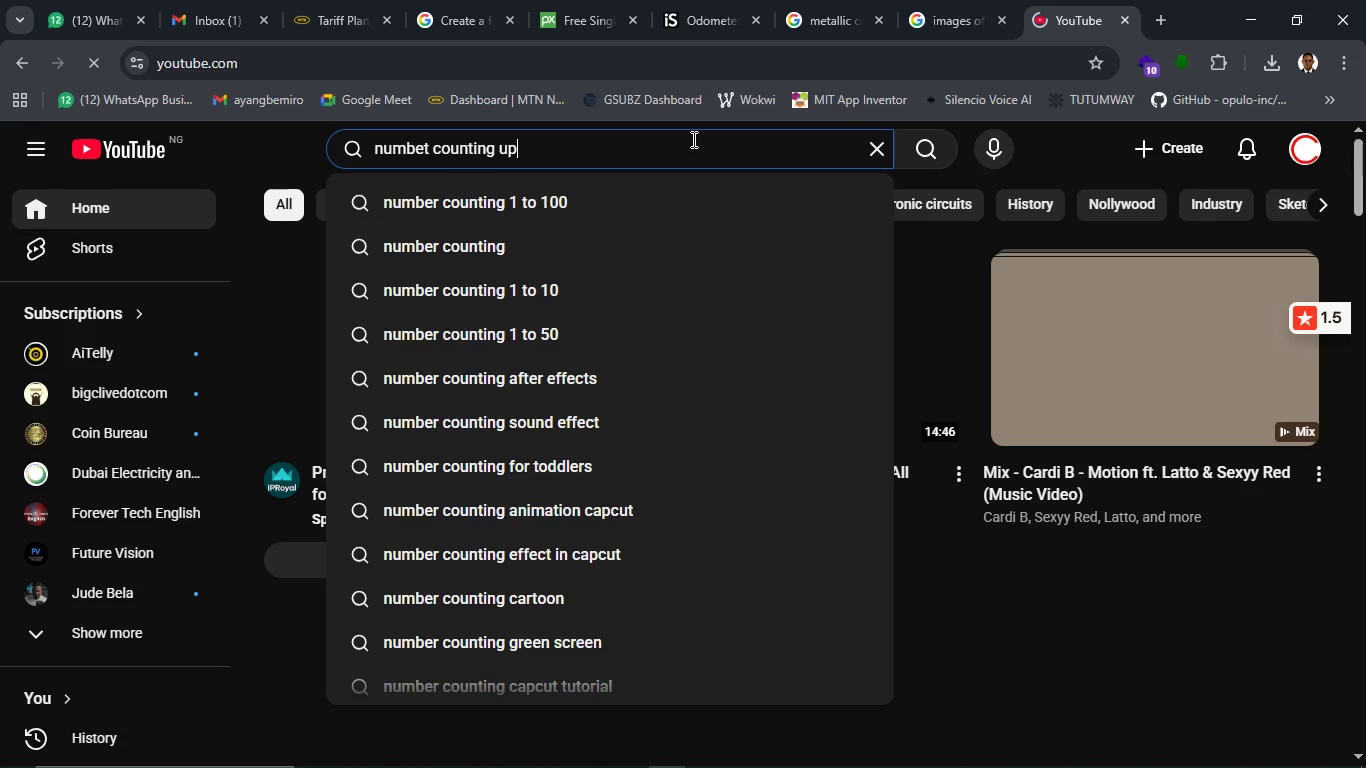 
key(Enter)
 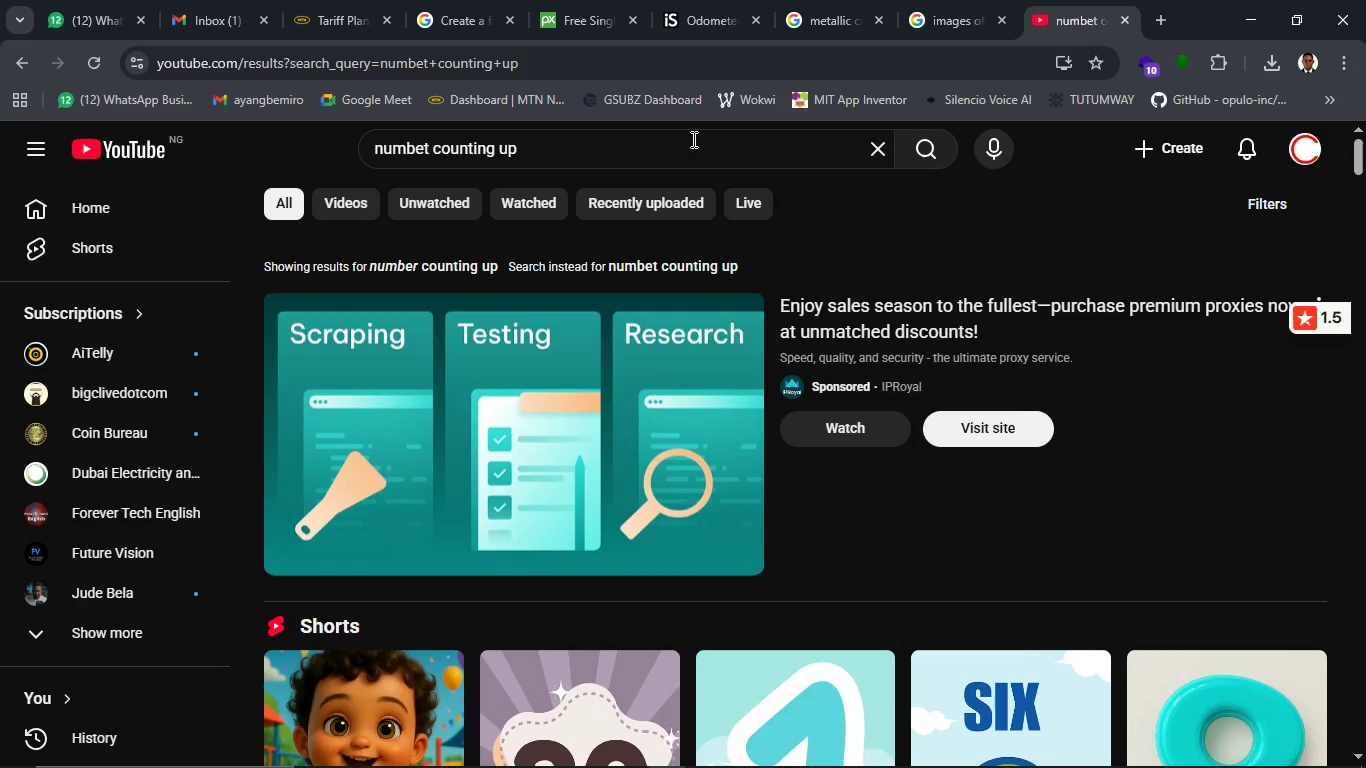 
wait(15.81)
 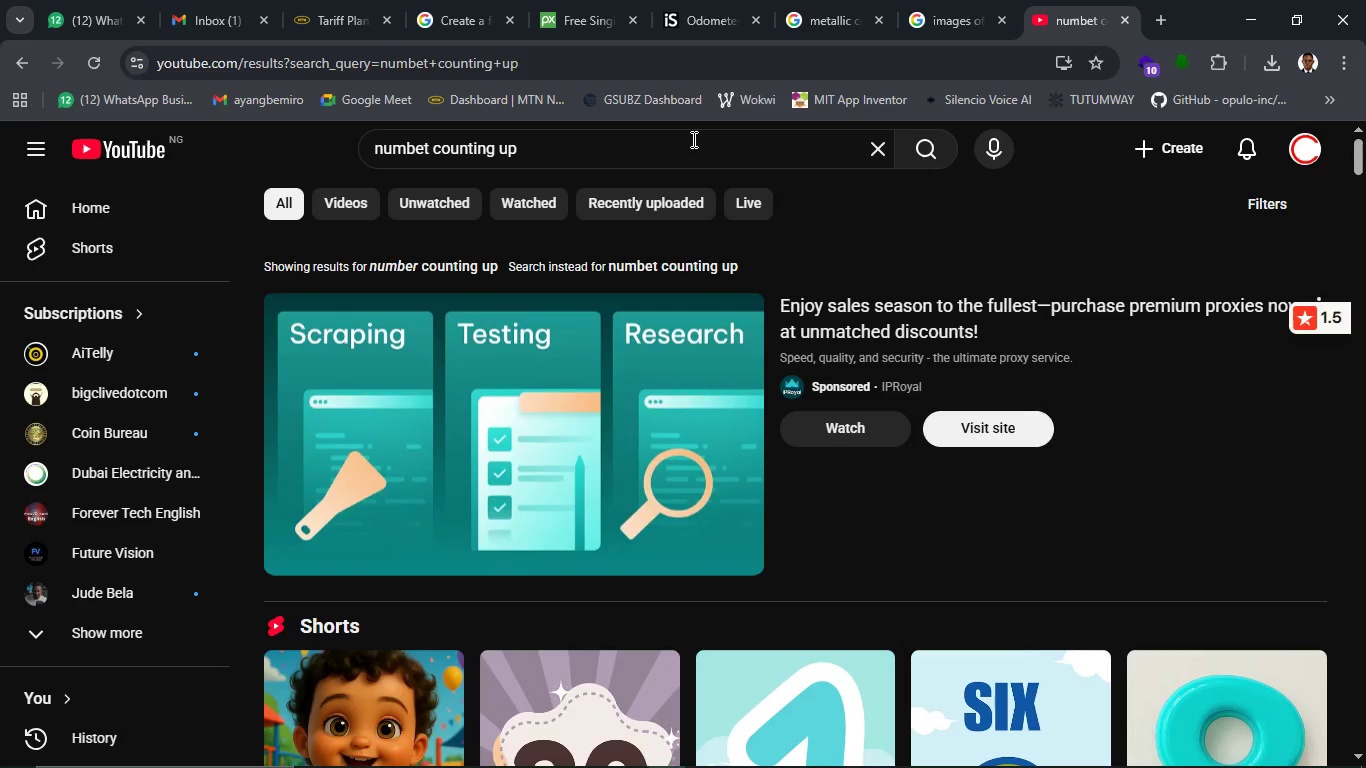 
scroll: coordinate [862, 513], scroll_direction: down, amount: 17.0
 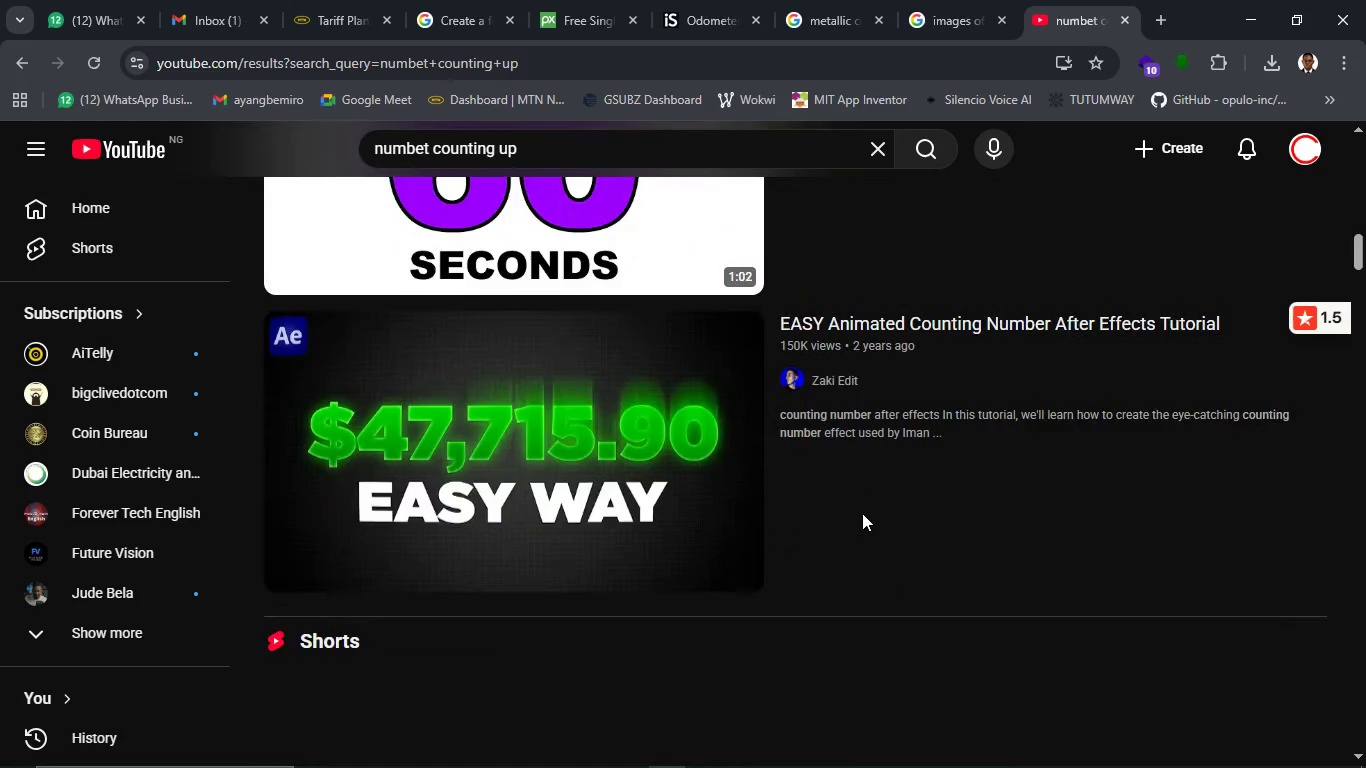 
scroll: coordinate [862, 513], scroll_direction: down, amount: 8.0
 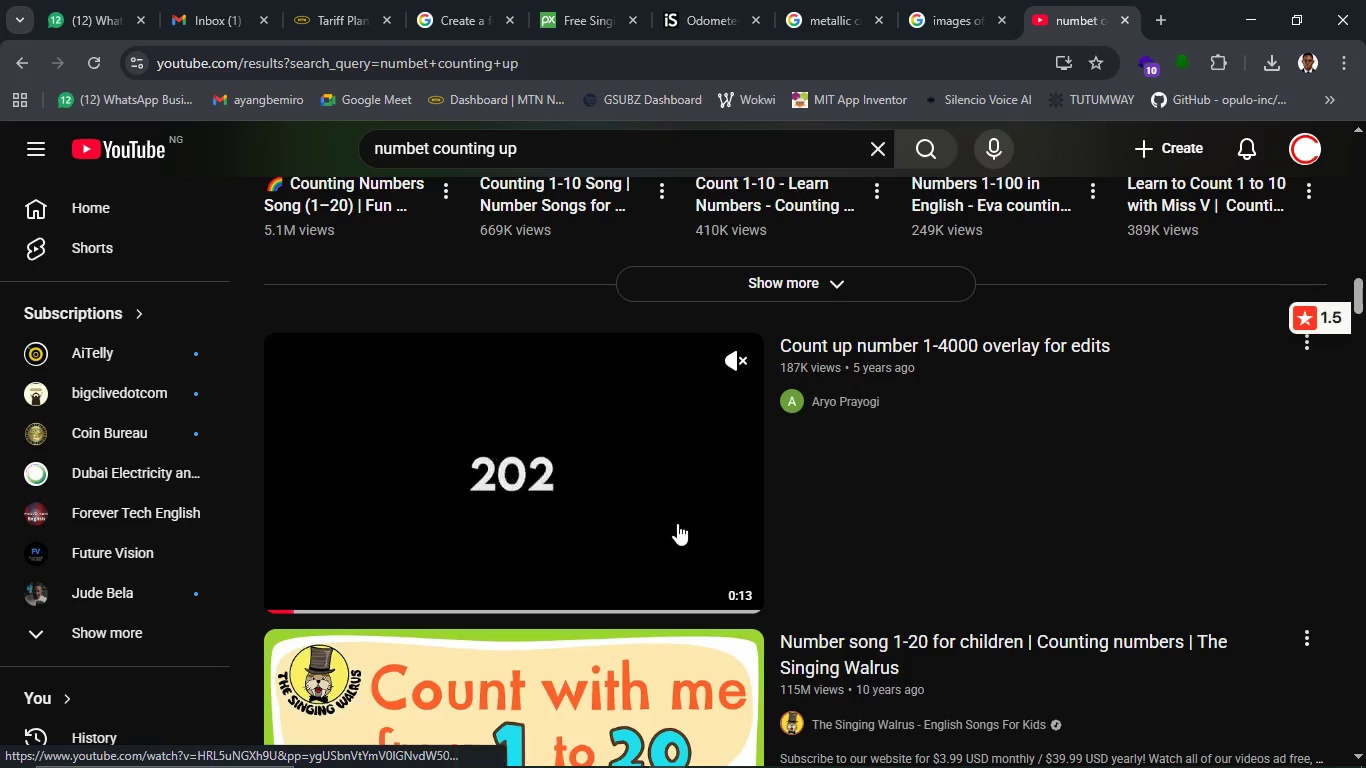 
wait(7.91)
 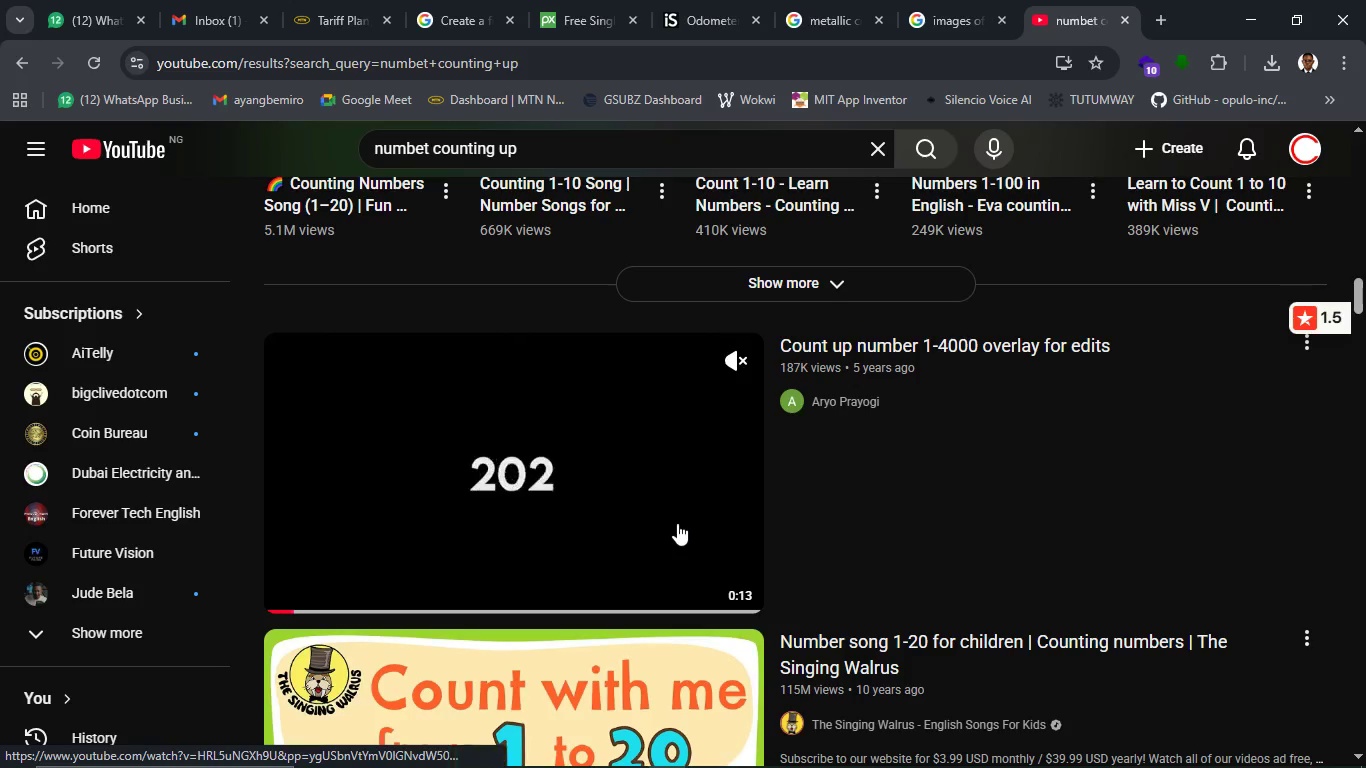 
left_click([603, 454])
 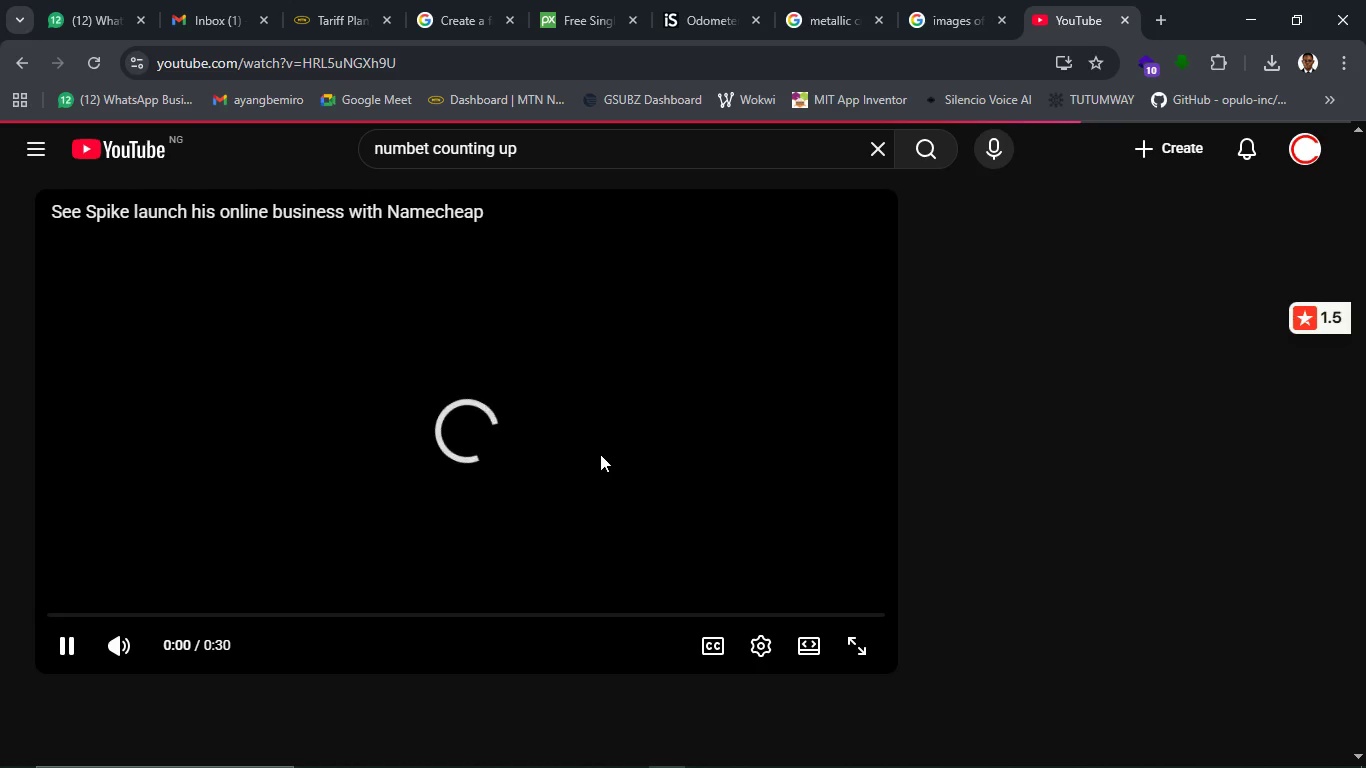 
wait(12.2)
 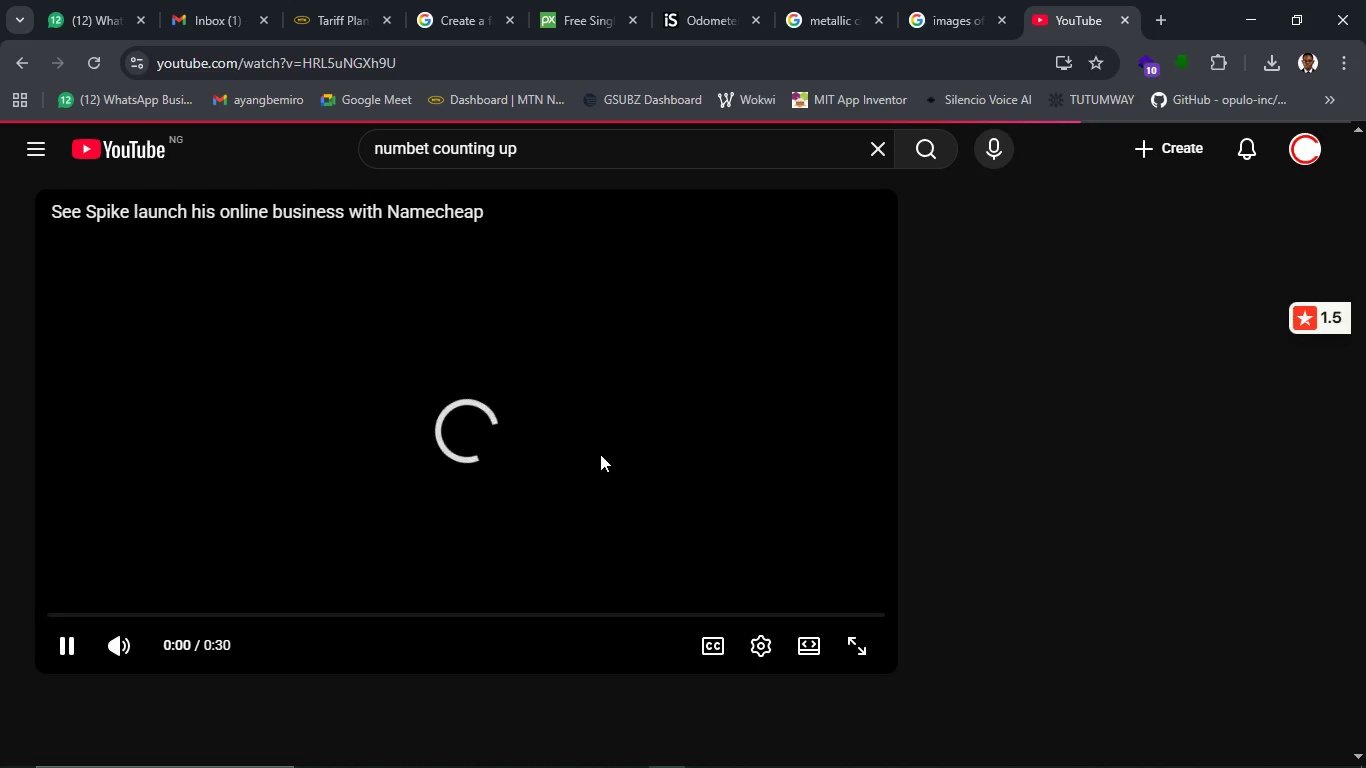 
scroll: coordinate [875, 557], scroll_direction: down, amount: 1.0
 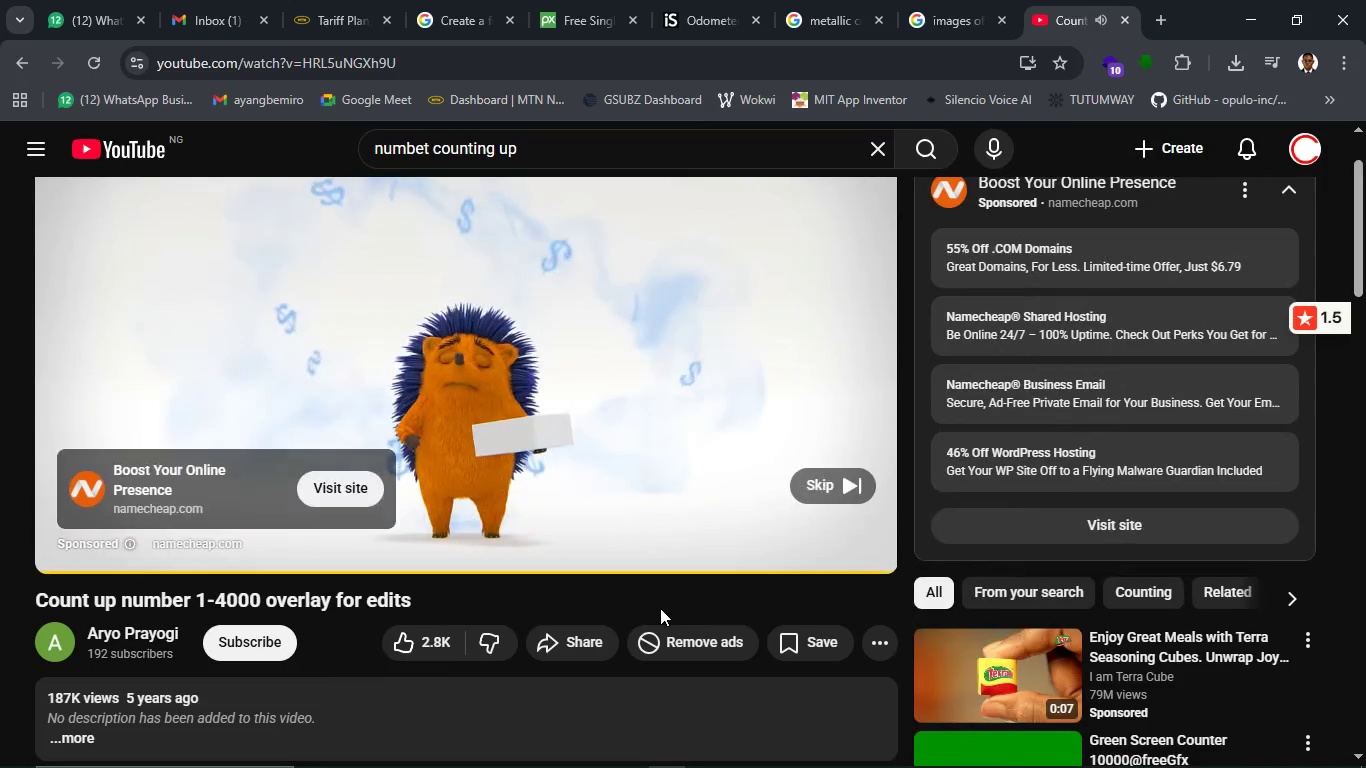 
left_click([823, 472])
 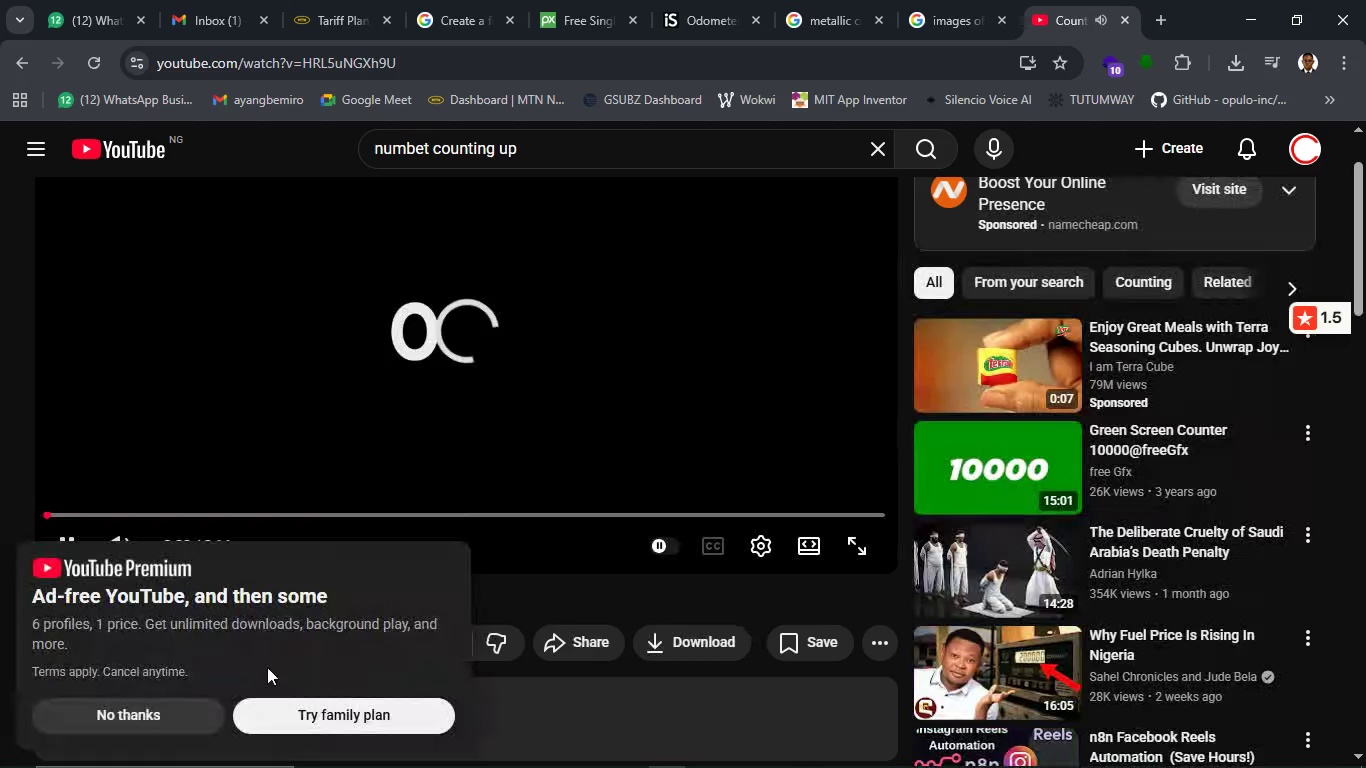 
left_click([164, 706])
 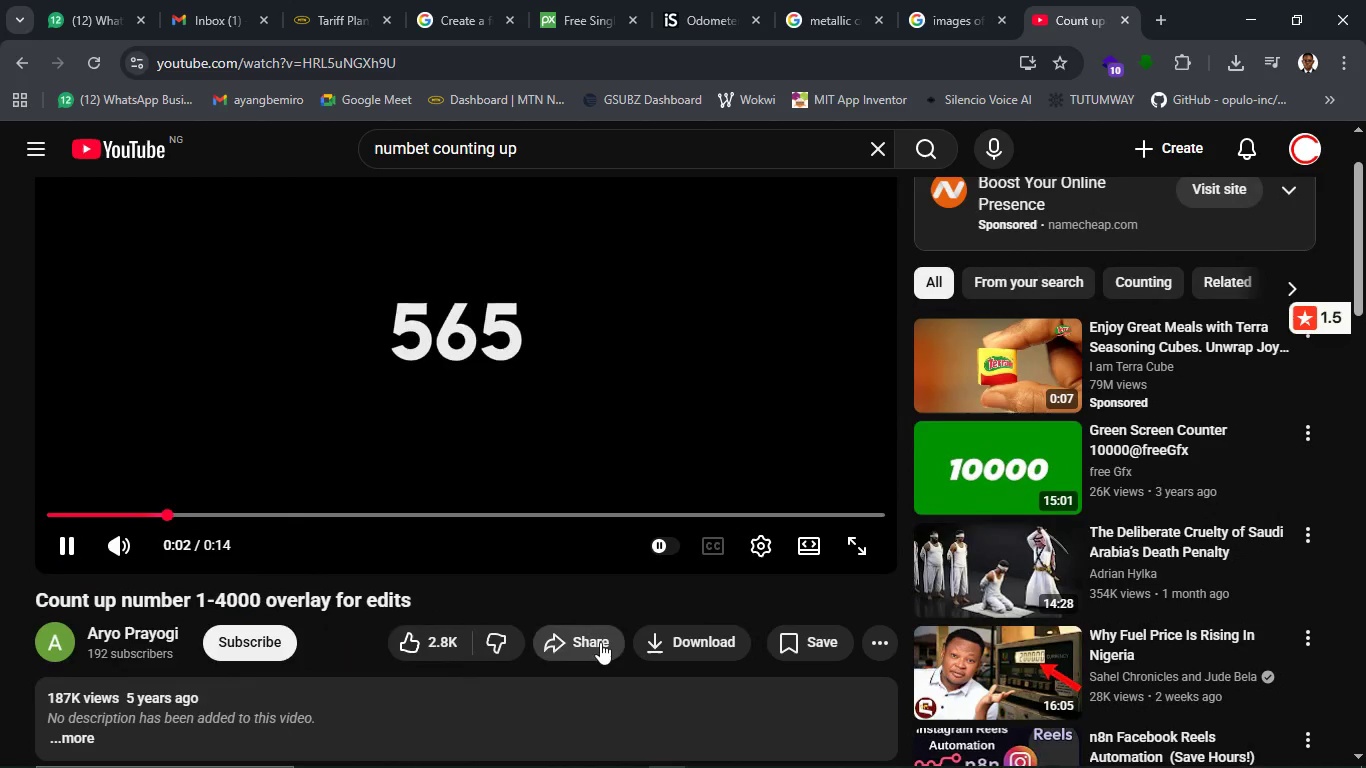 
left_click([544, 646])
 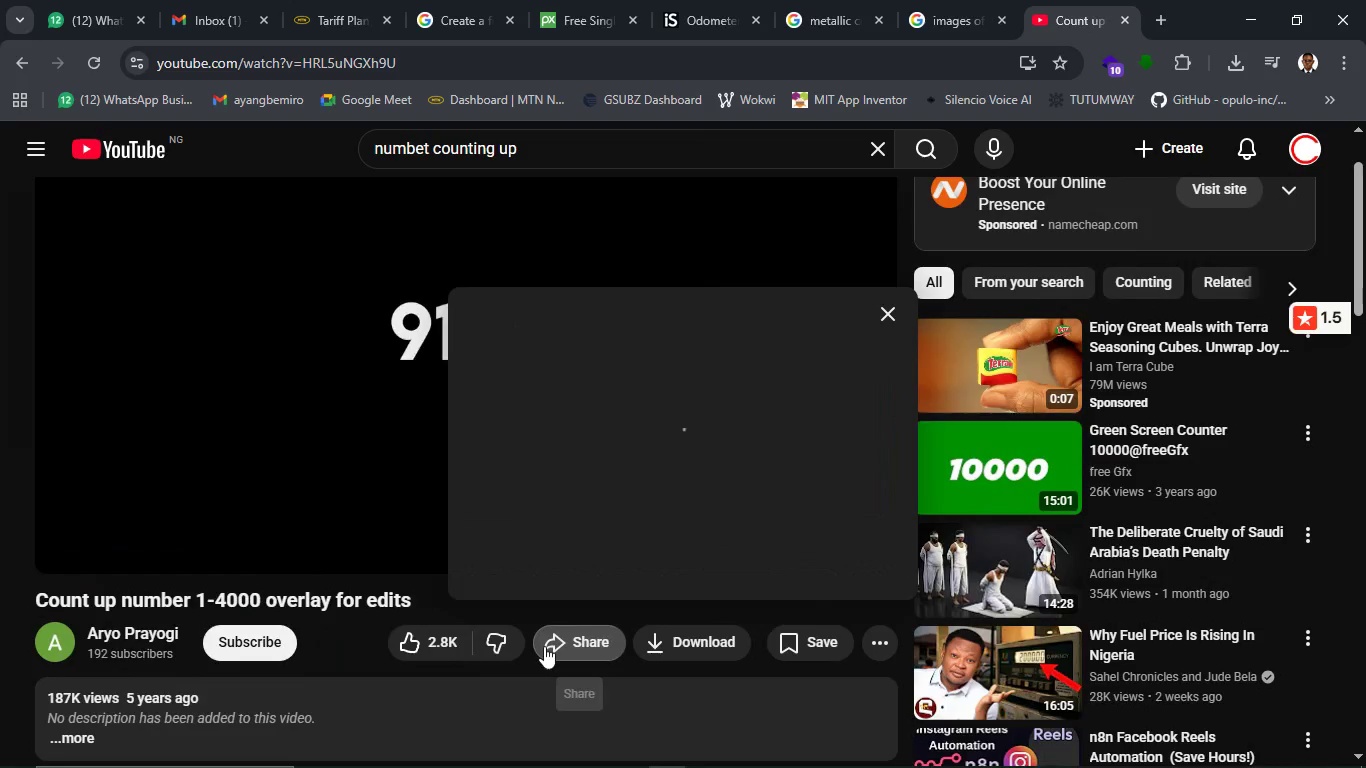 
mouse_move([581, 647])
 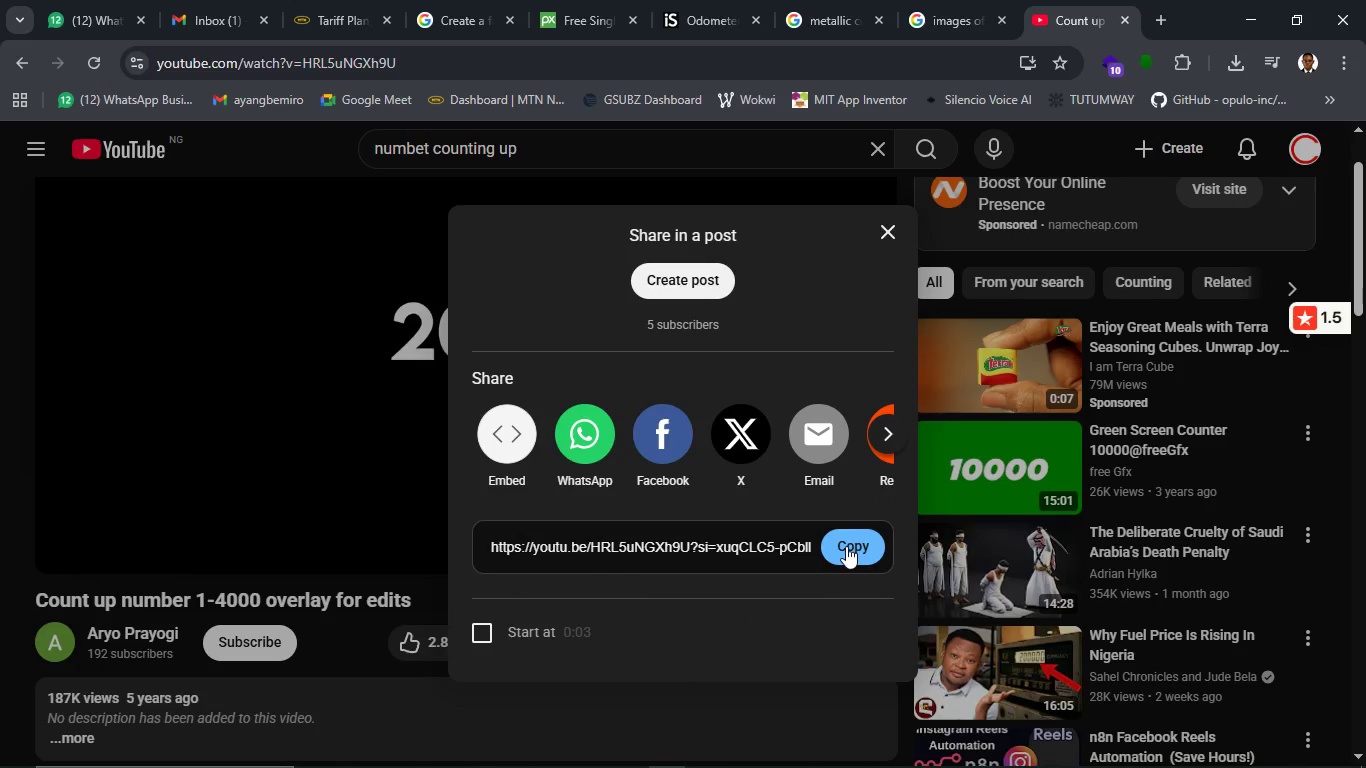 
left_click([846, 546])
 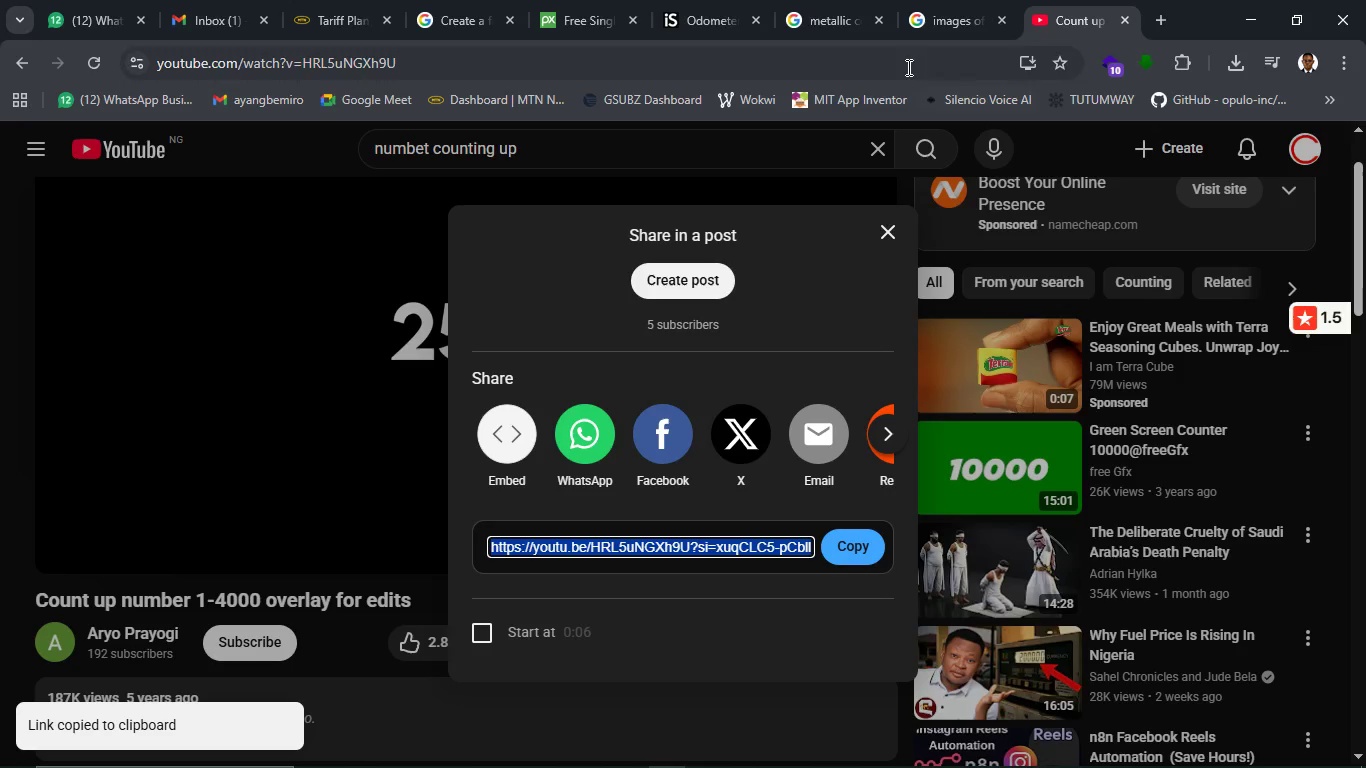 
left_click([899, 62])
 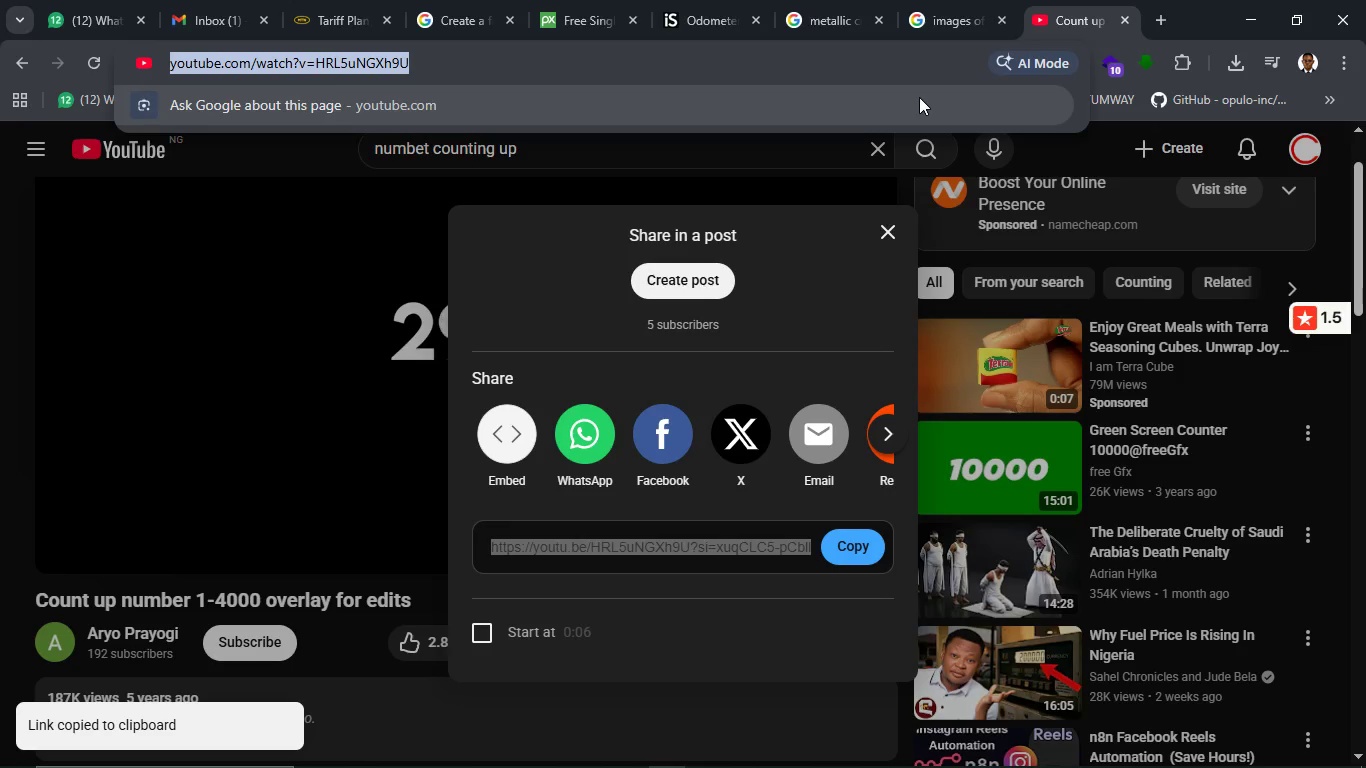 
key(Y)
 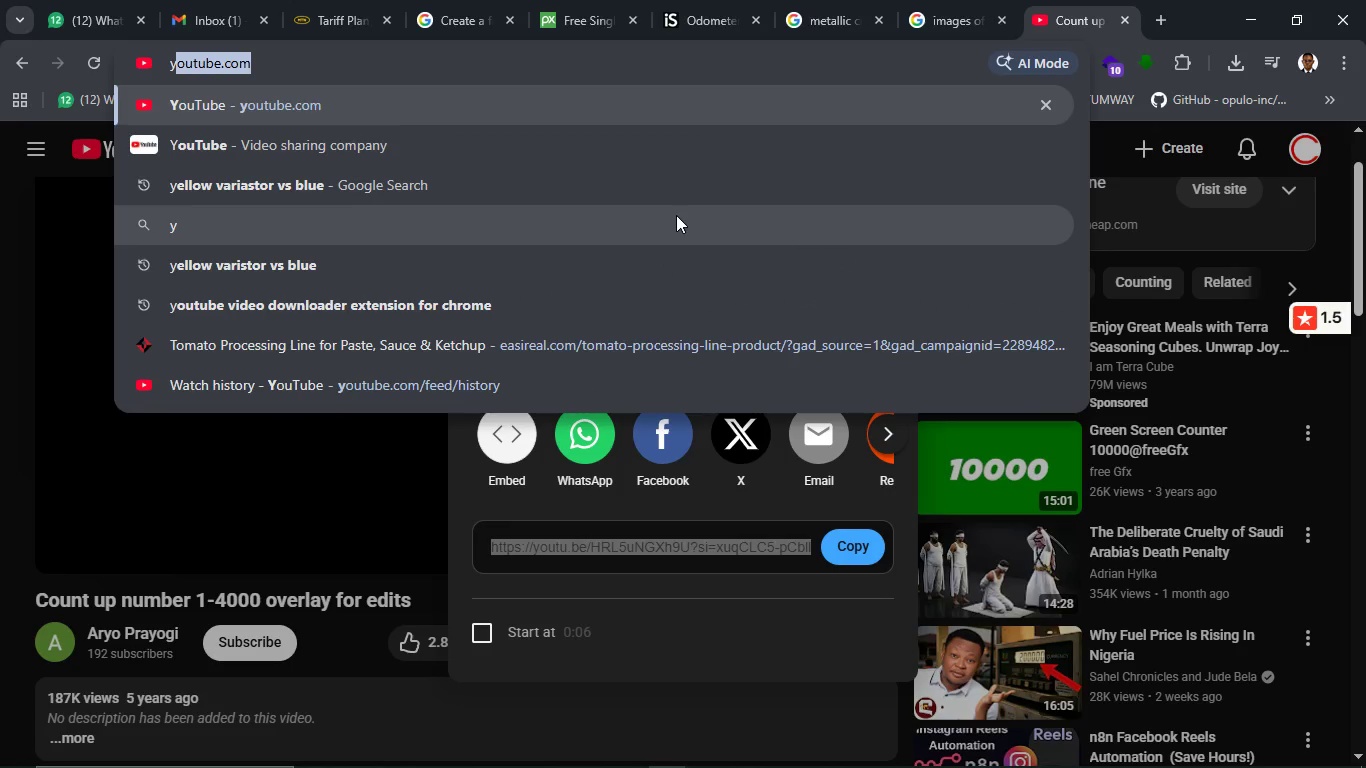 
wait(6.0)
 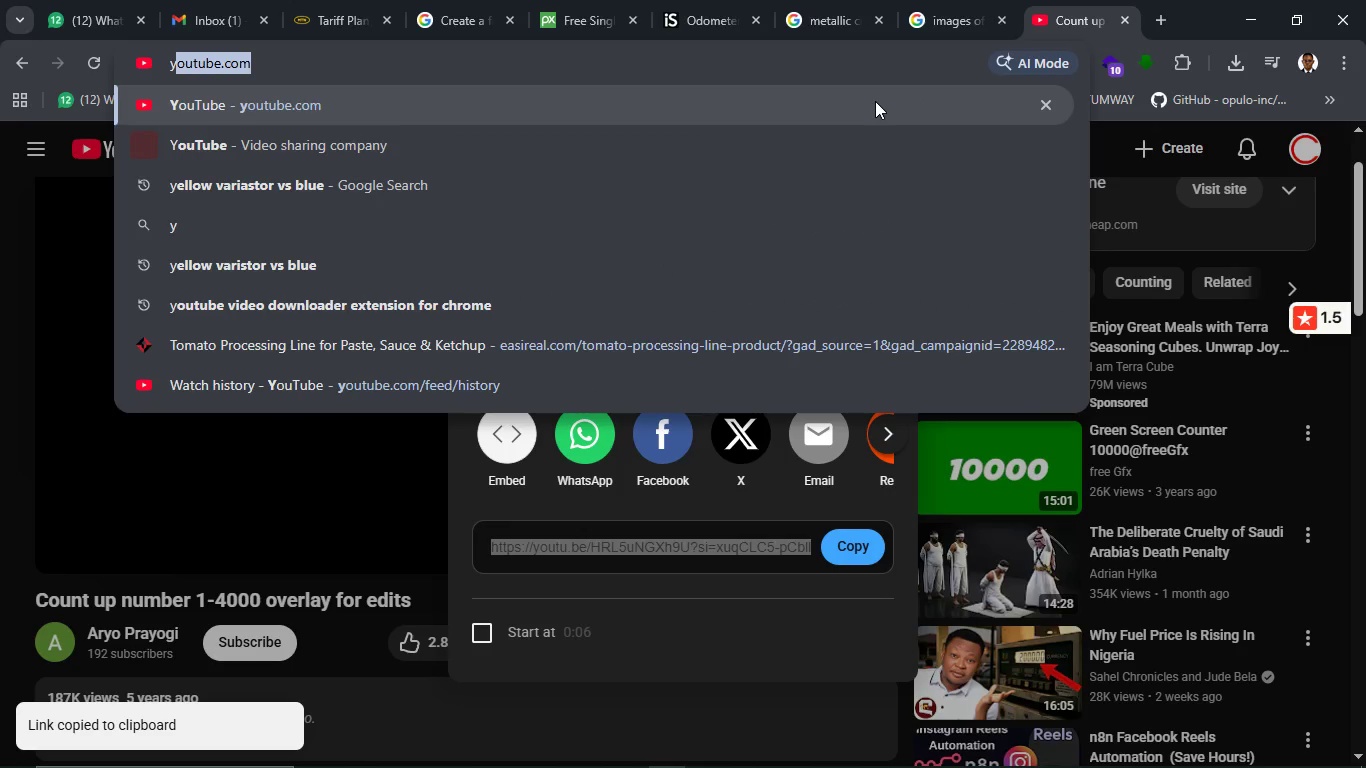 
type(ou)
 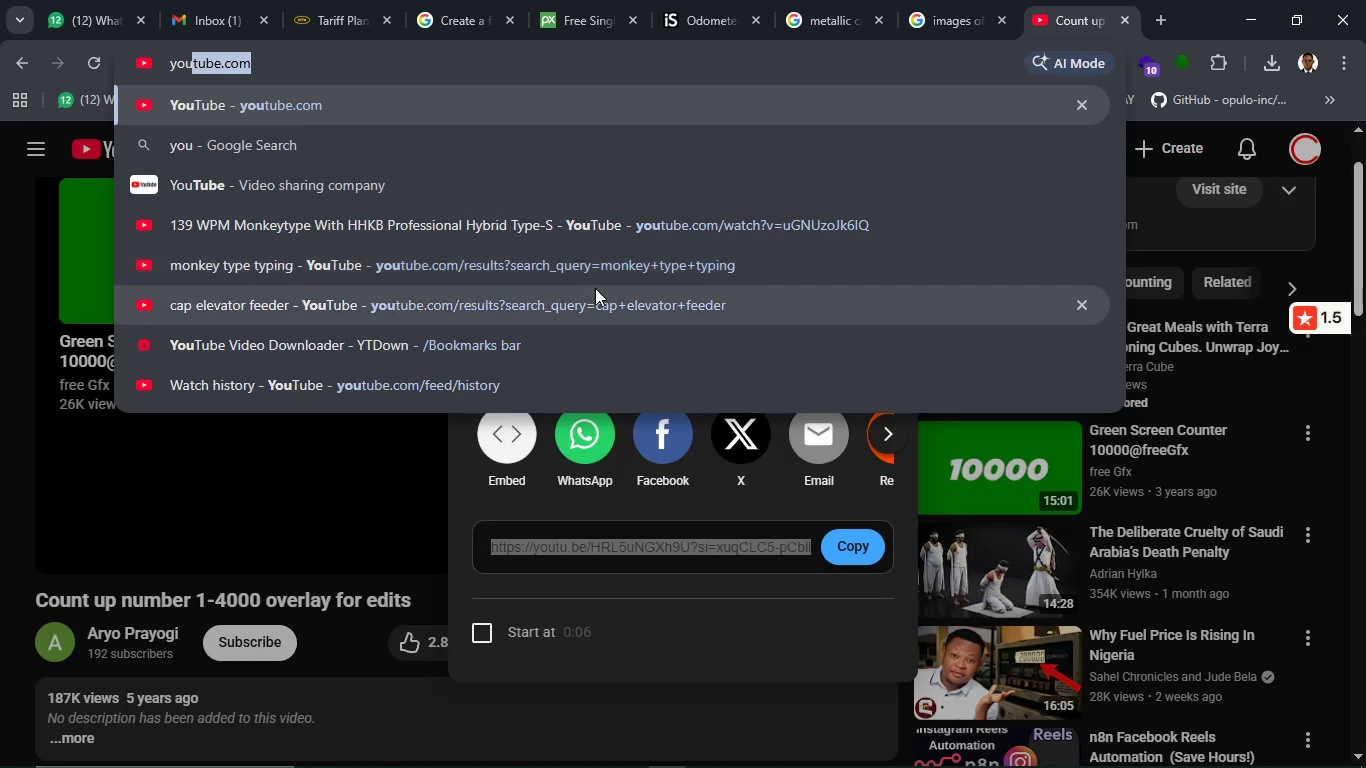 
left_click([594, 326])
 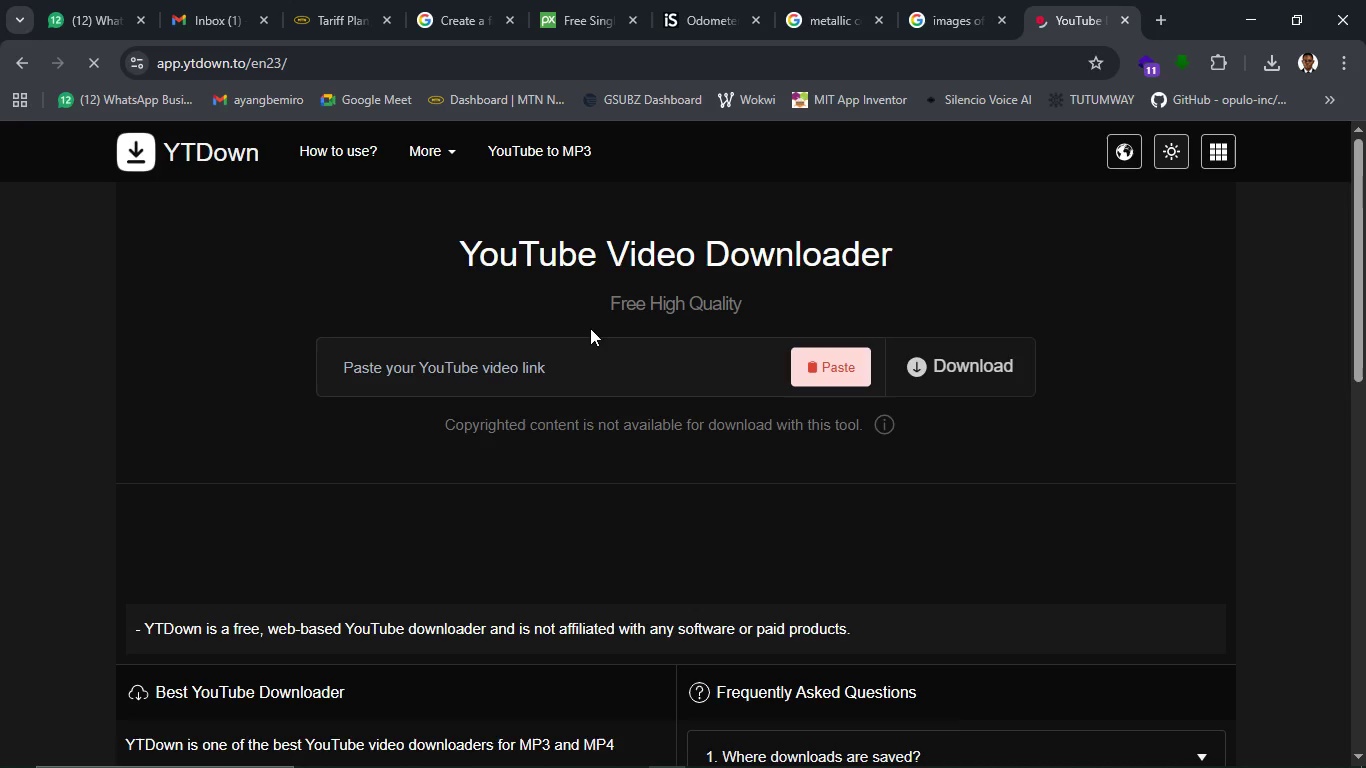 
wait(14.55)
 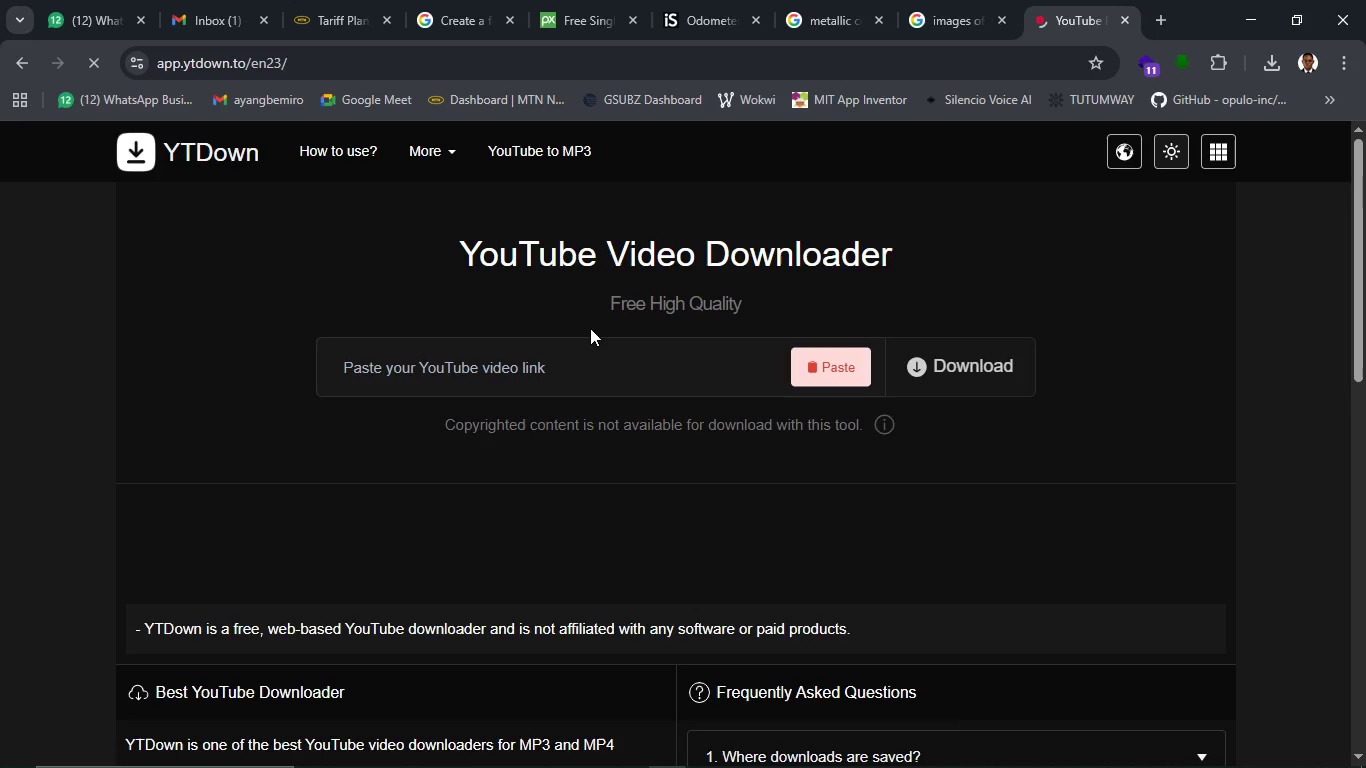 
left_click([609, 357])
 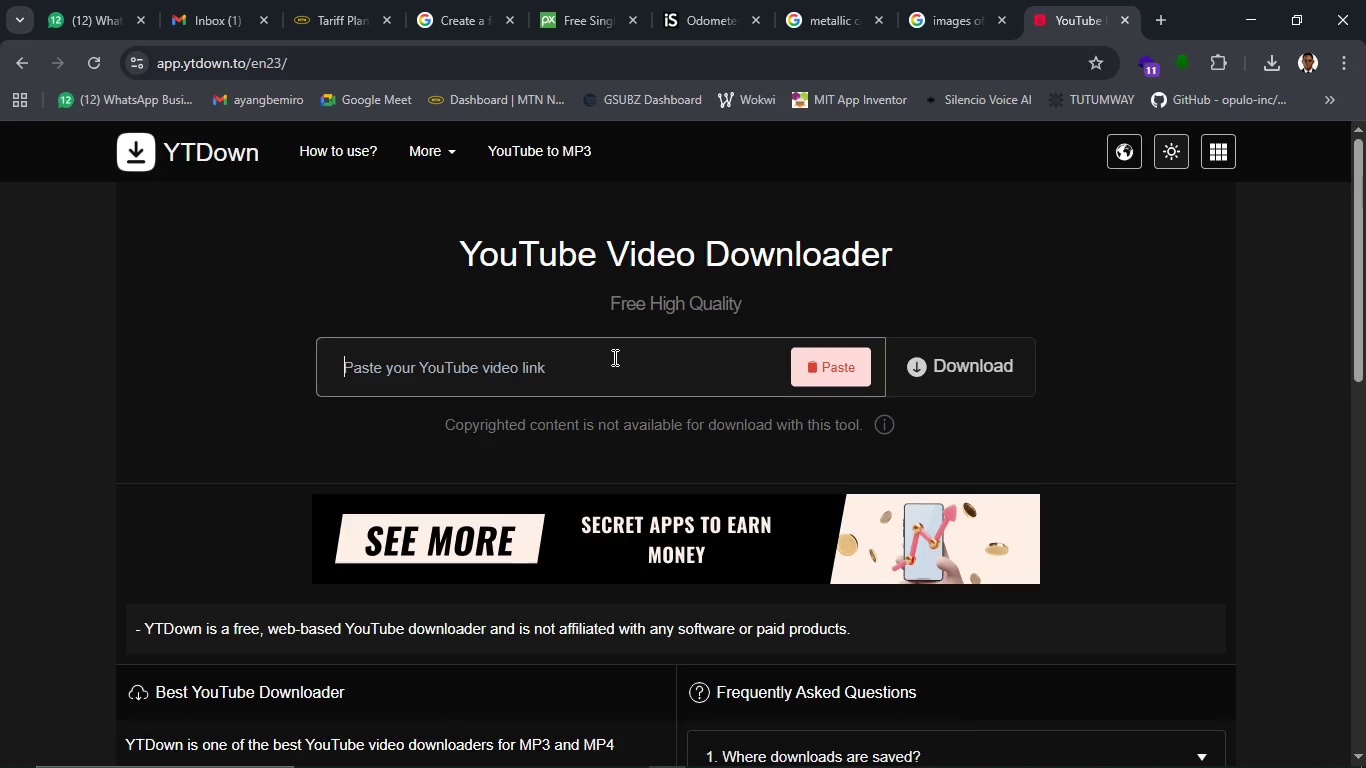 
key(Control+V)
 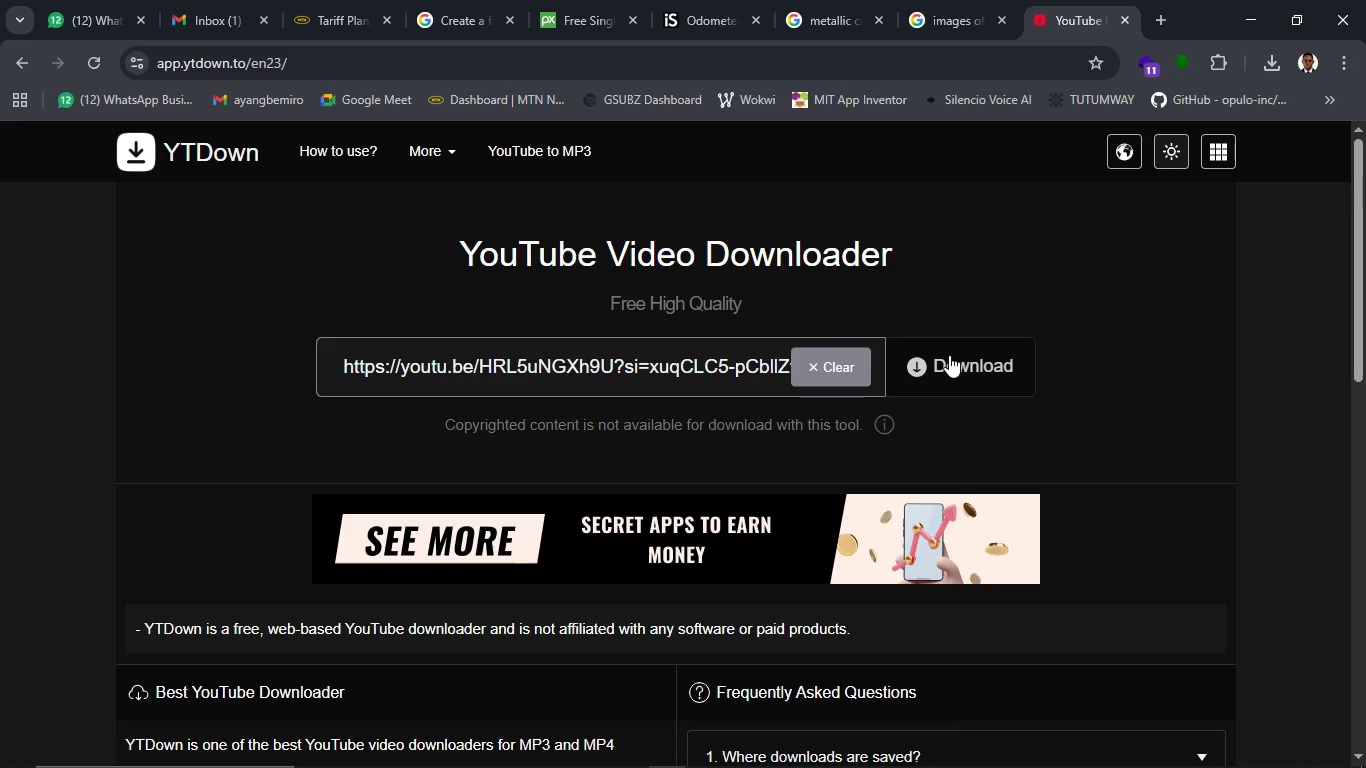 
left_click([923, 371])
 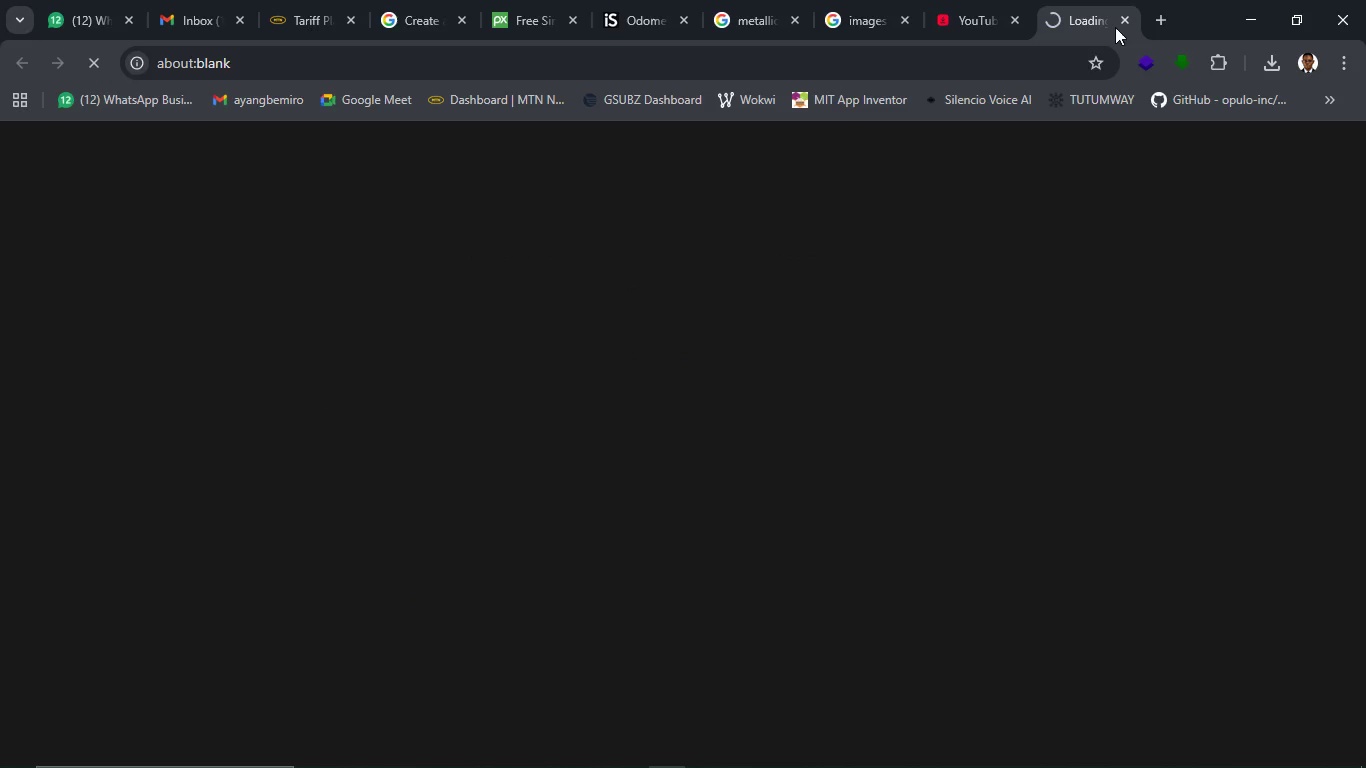 
left_click([1120, 21])
 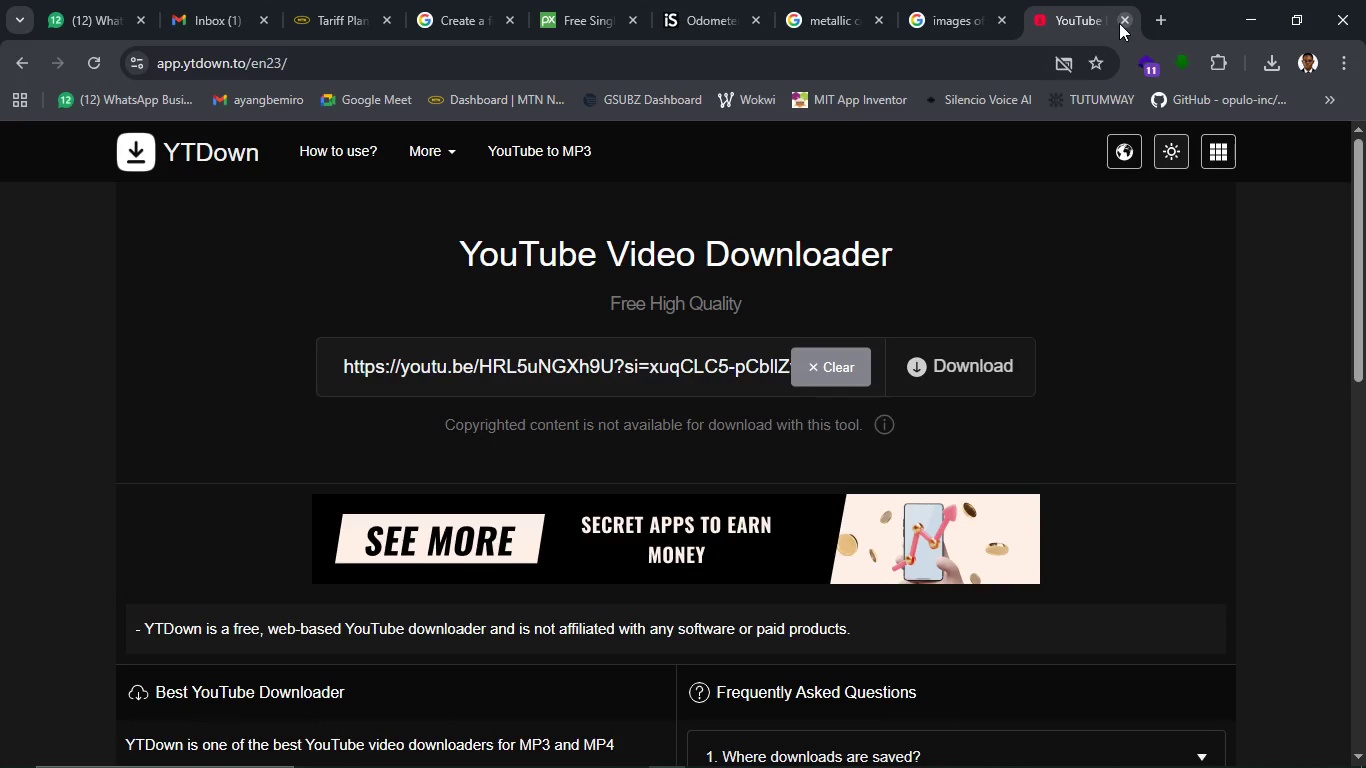 
wait(8.08)
 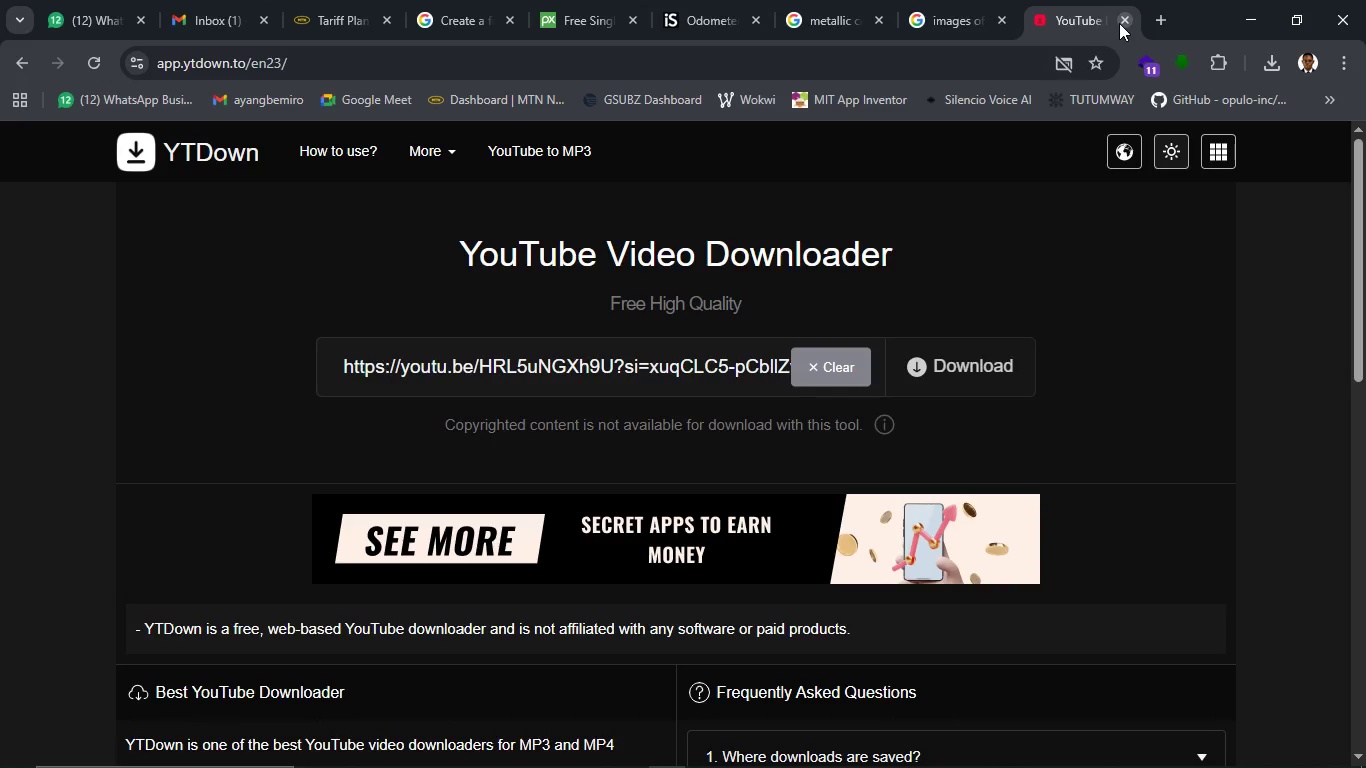 
left_click([957, 371])
 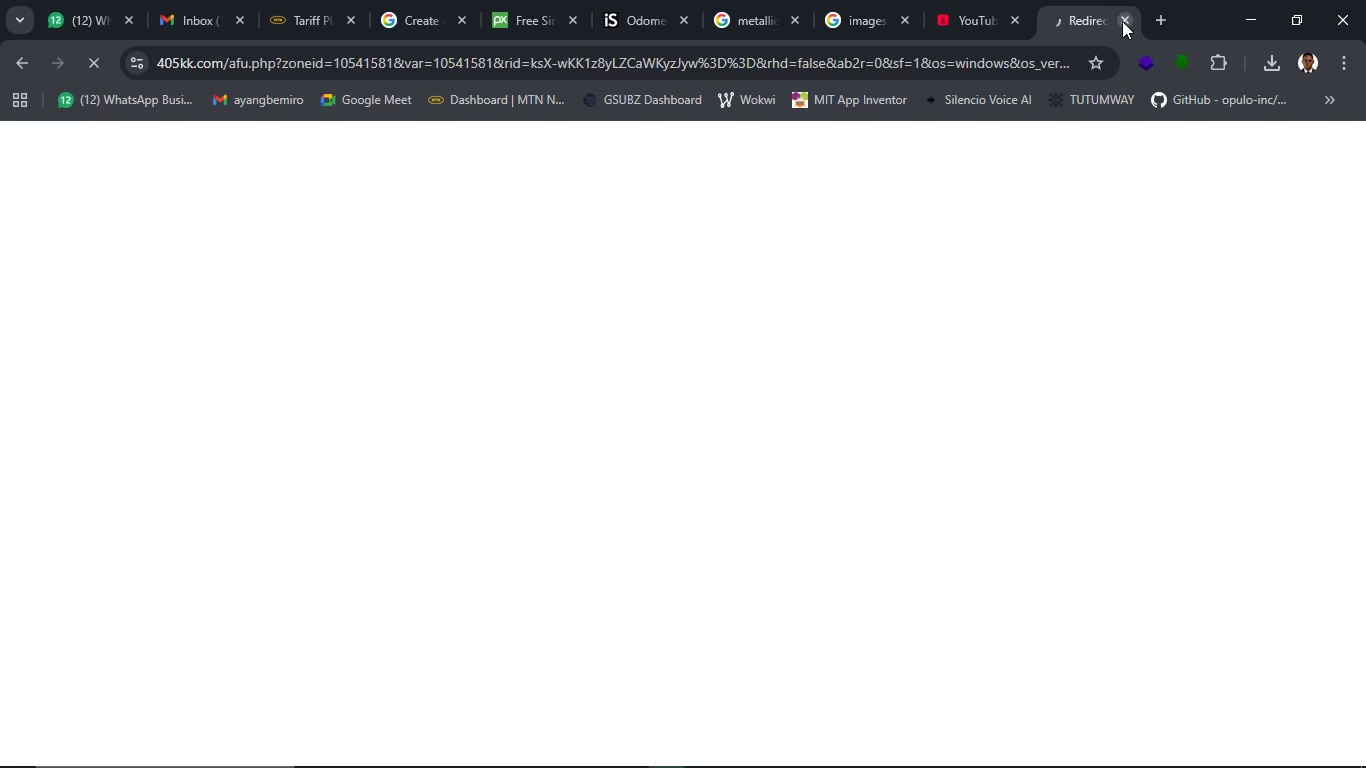 
left_click([1122, 21])
 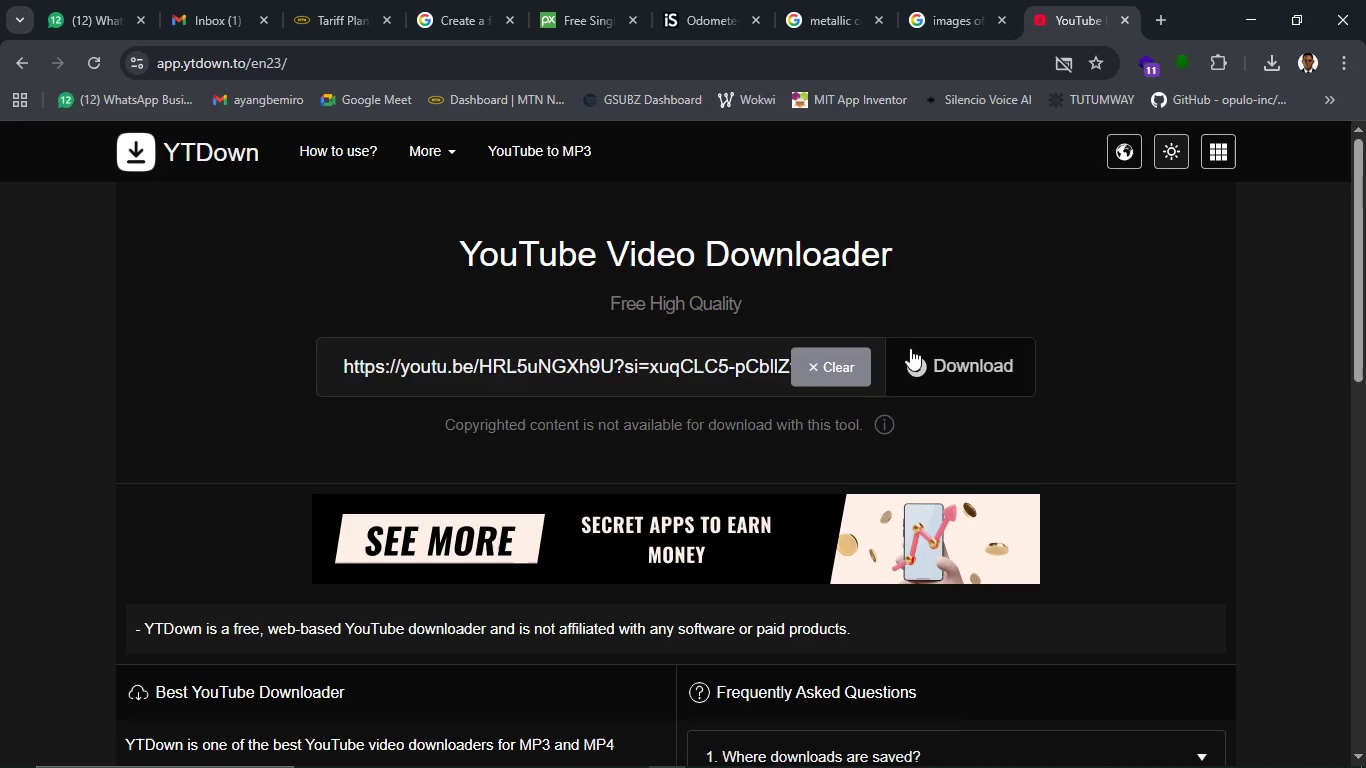 
left_click([910, 348])
 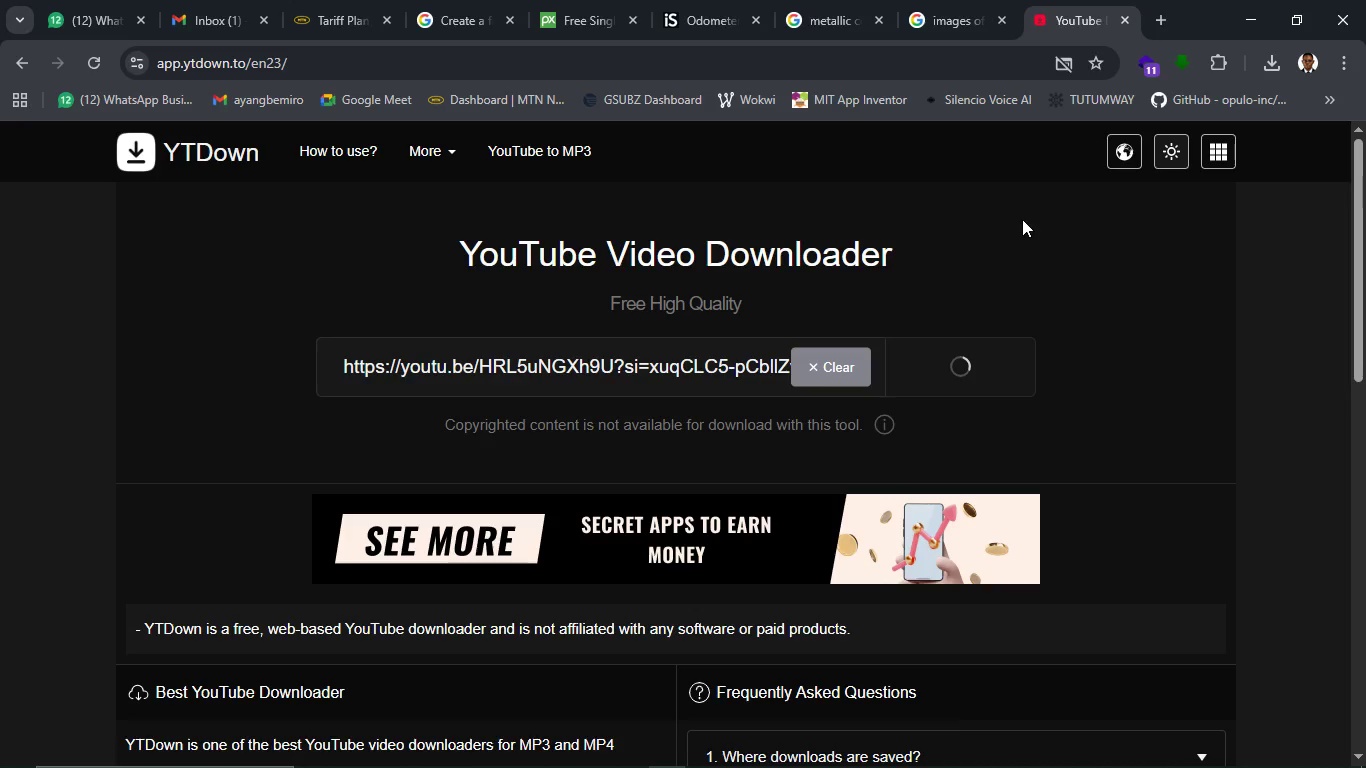 
mouse_move([992, 295])
 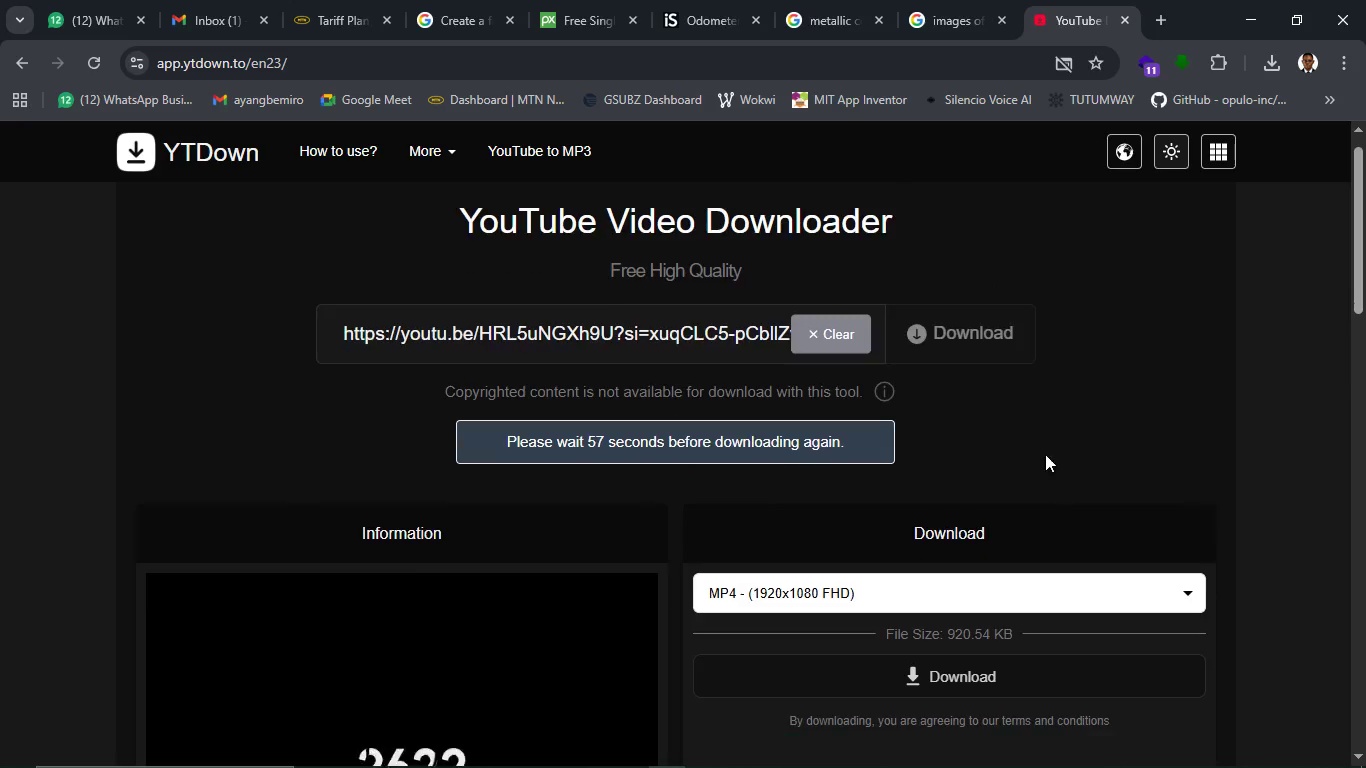 
scroll: coordinate [1045, 454], scroll_direction: down, amount: 4.0
 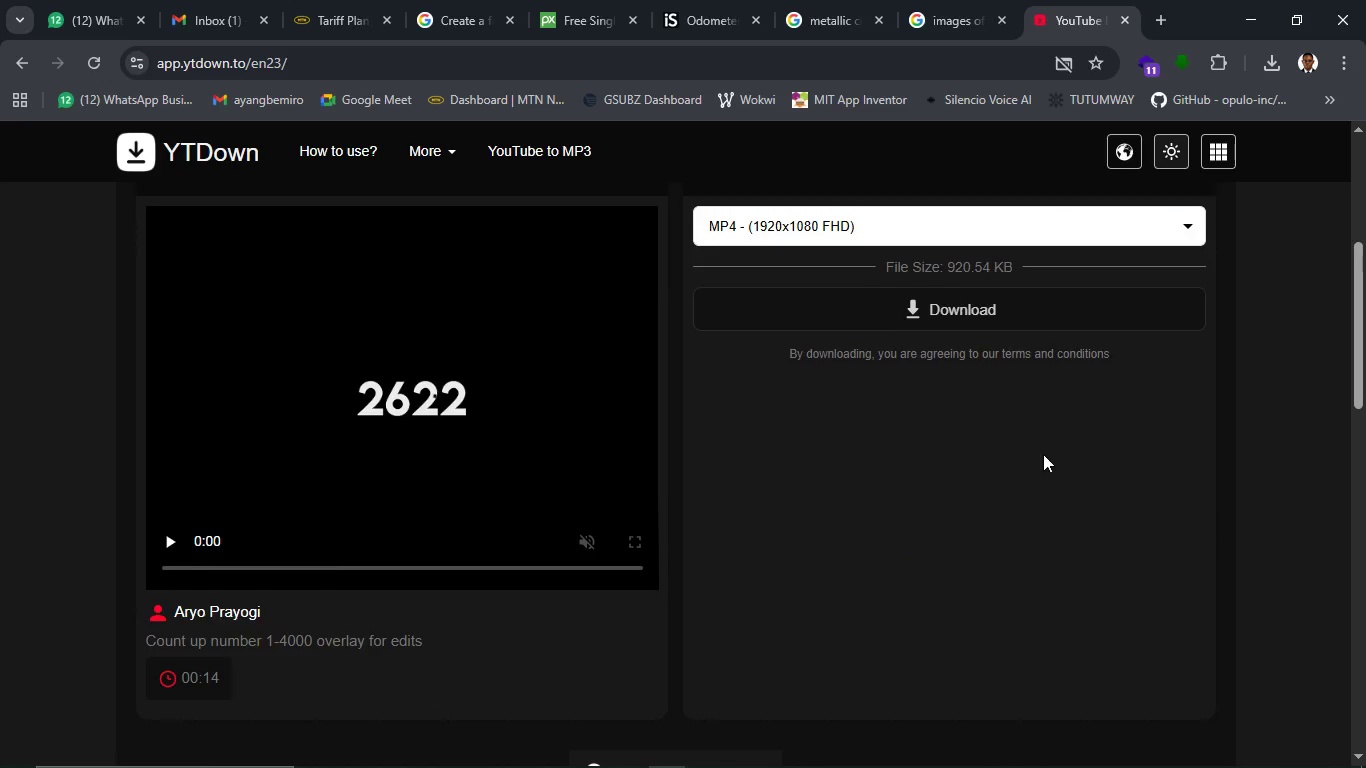 
scroll: coordinate [1043, 454], scroll_direction: up, amount: 1.0
 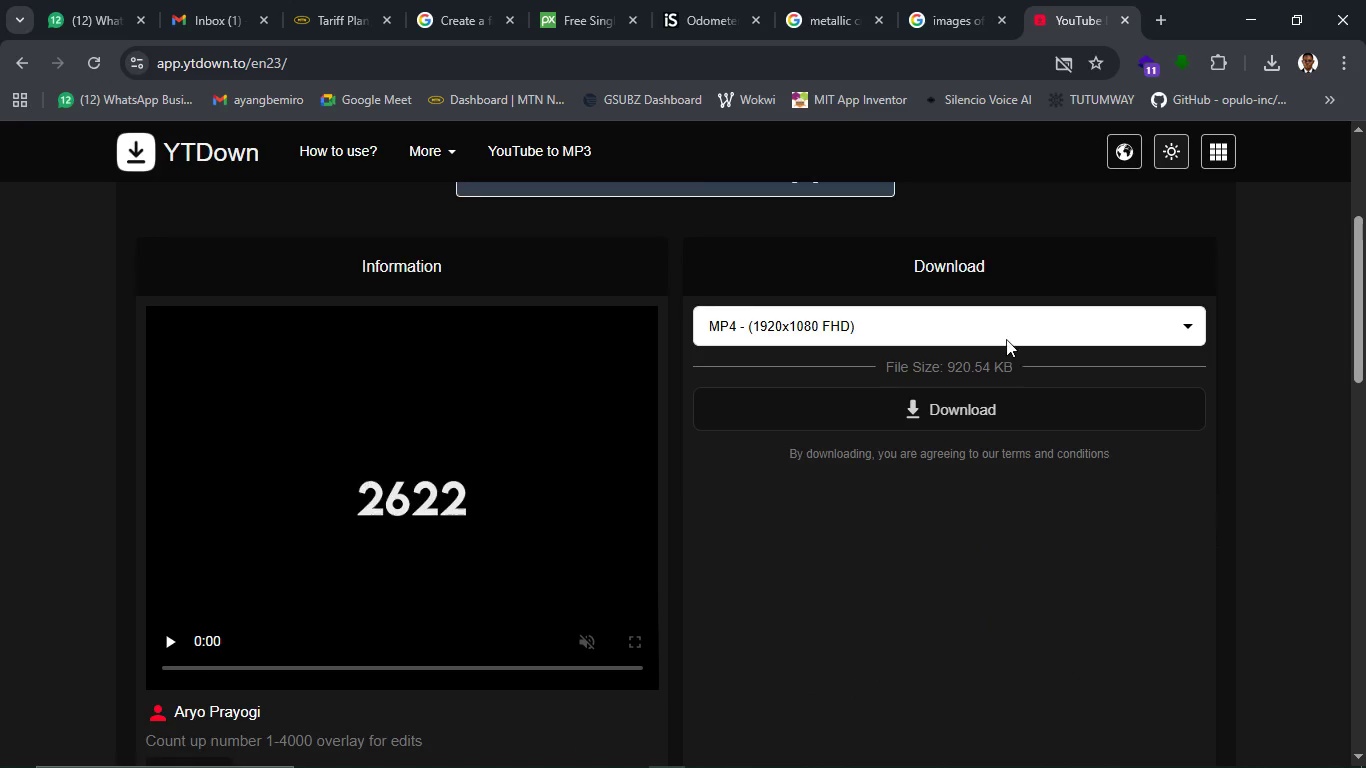 
left_click([1006, 332])
 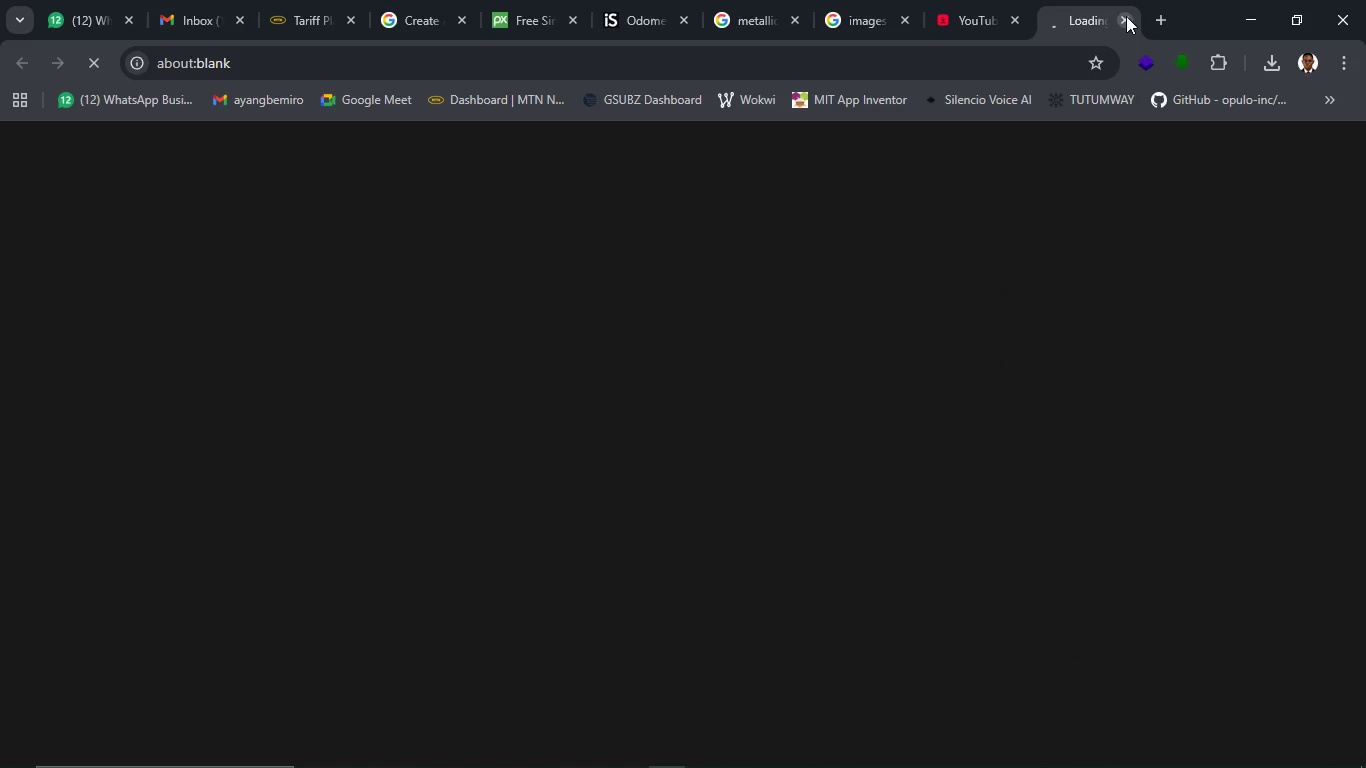 
left_click([1126, 16])
 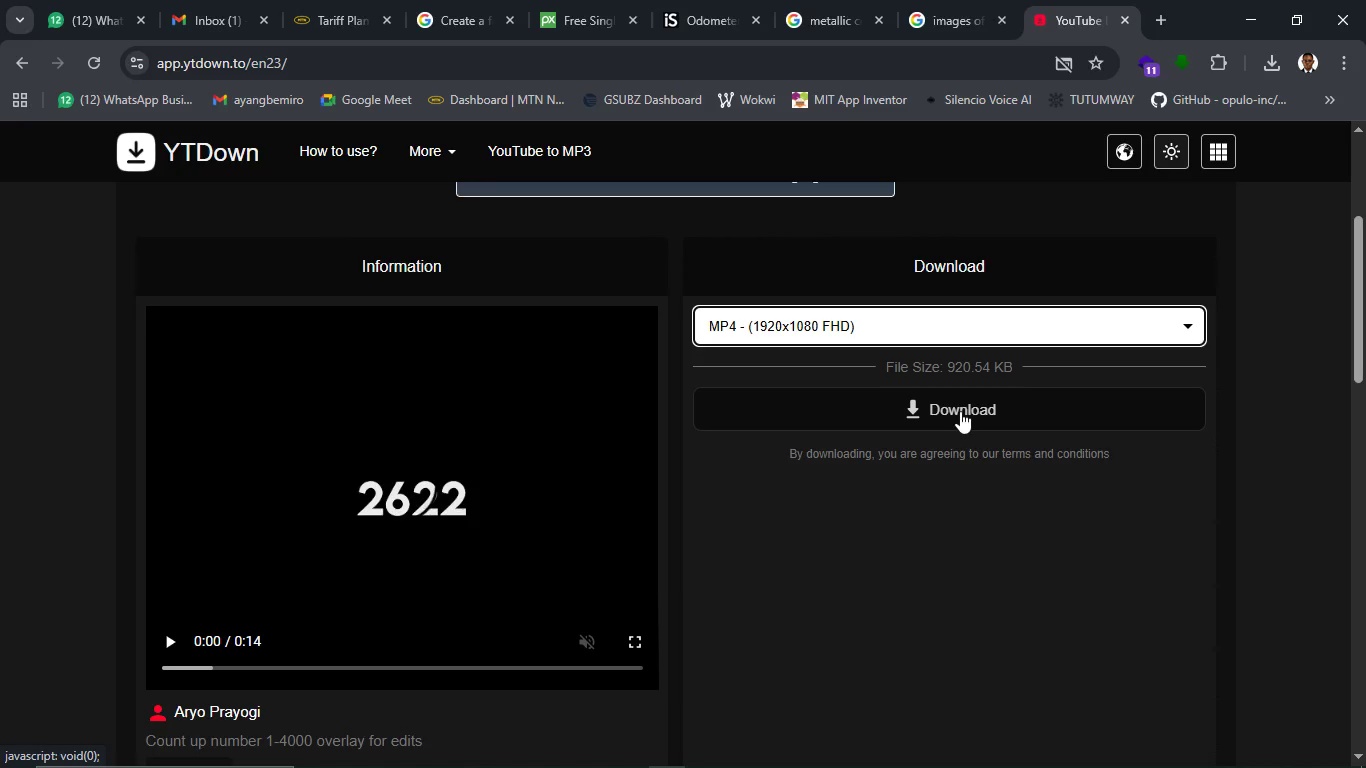 
wait(5.48)
 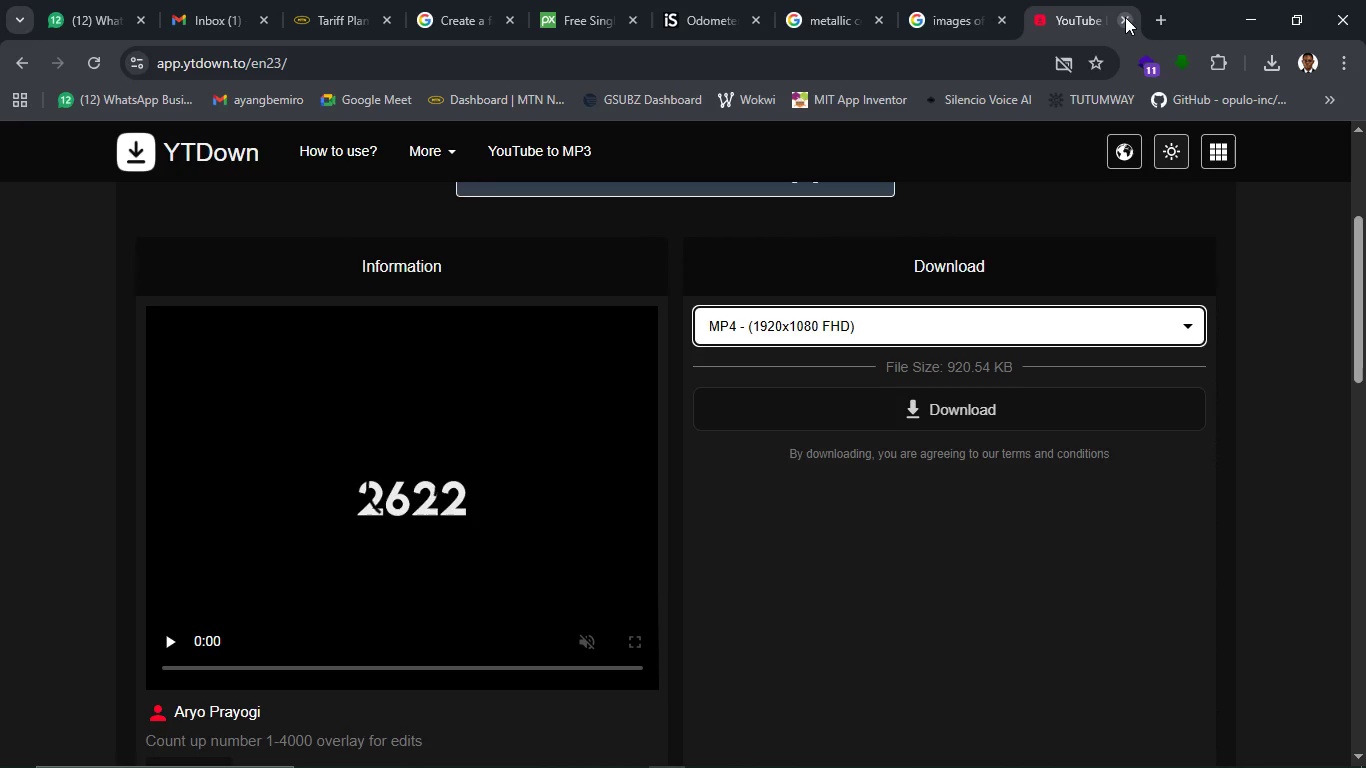 
left_click([937, 318])
 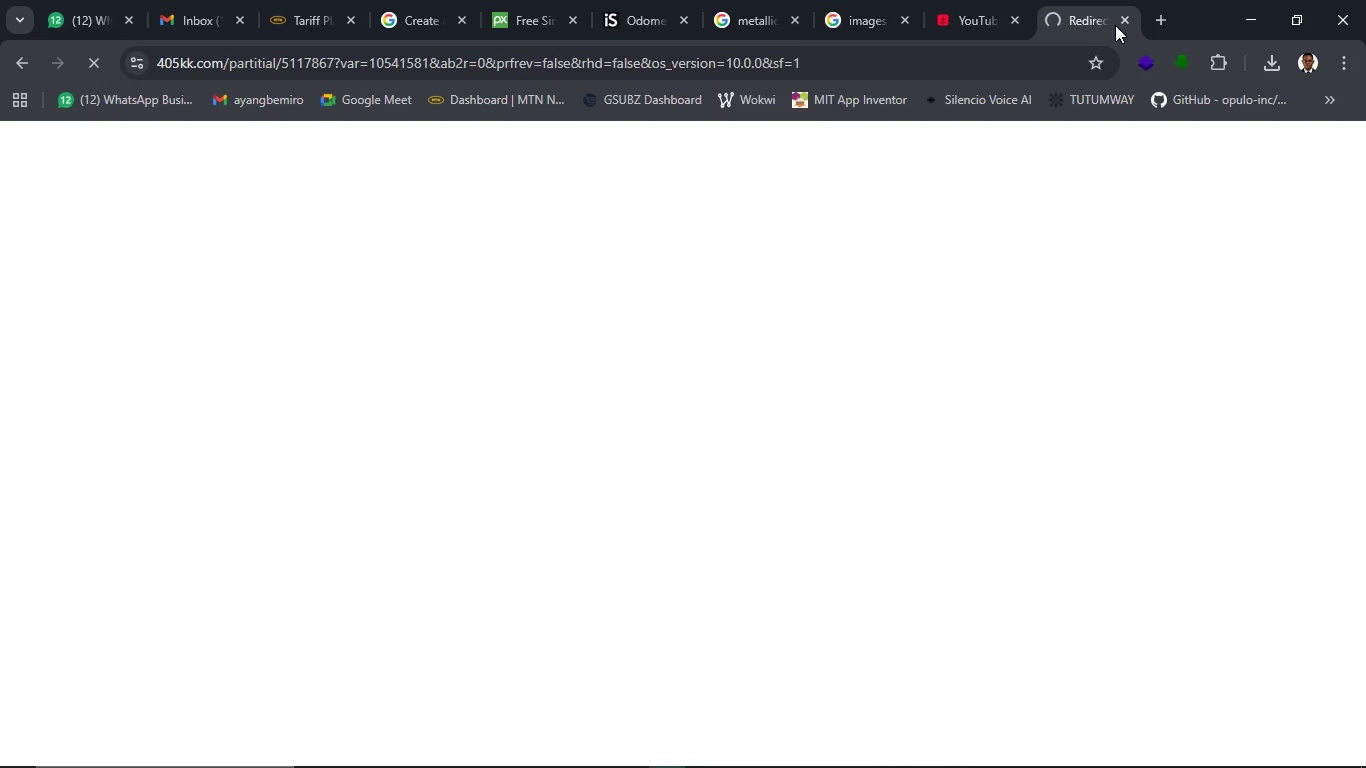 
left_click([1135, 16])
 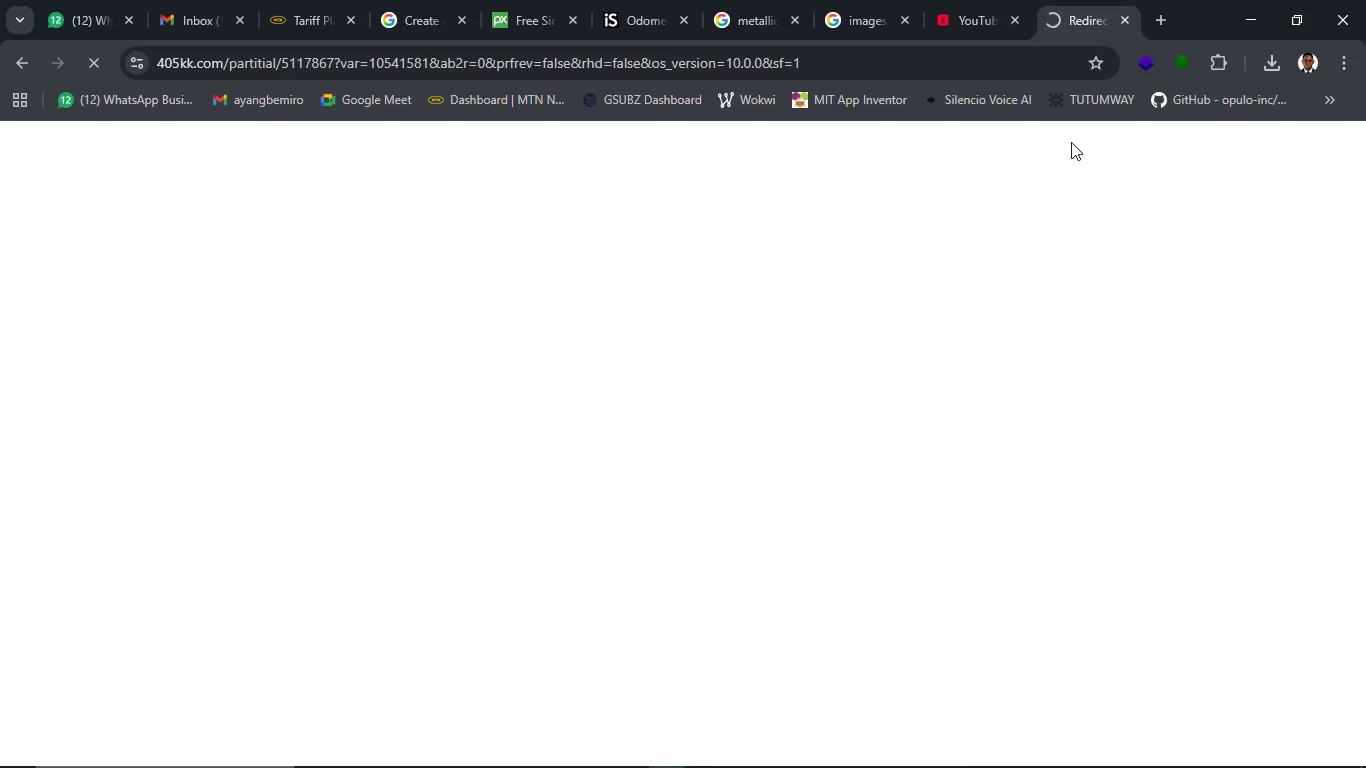 
wait(5.44)
 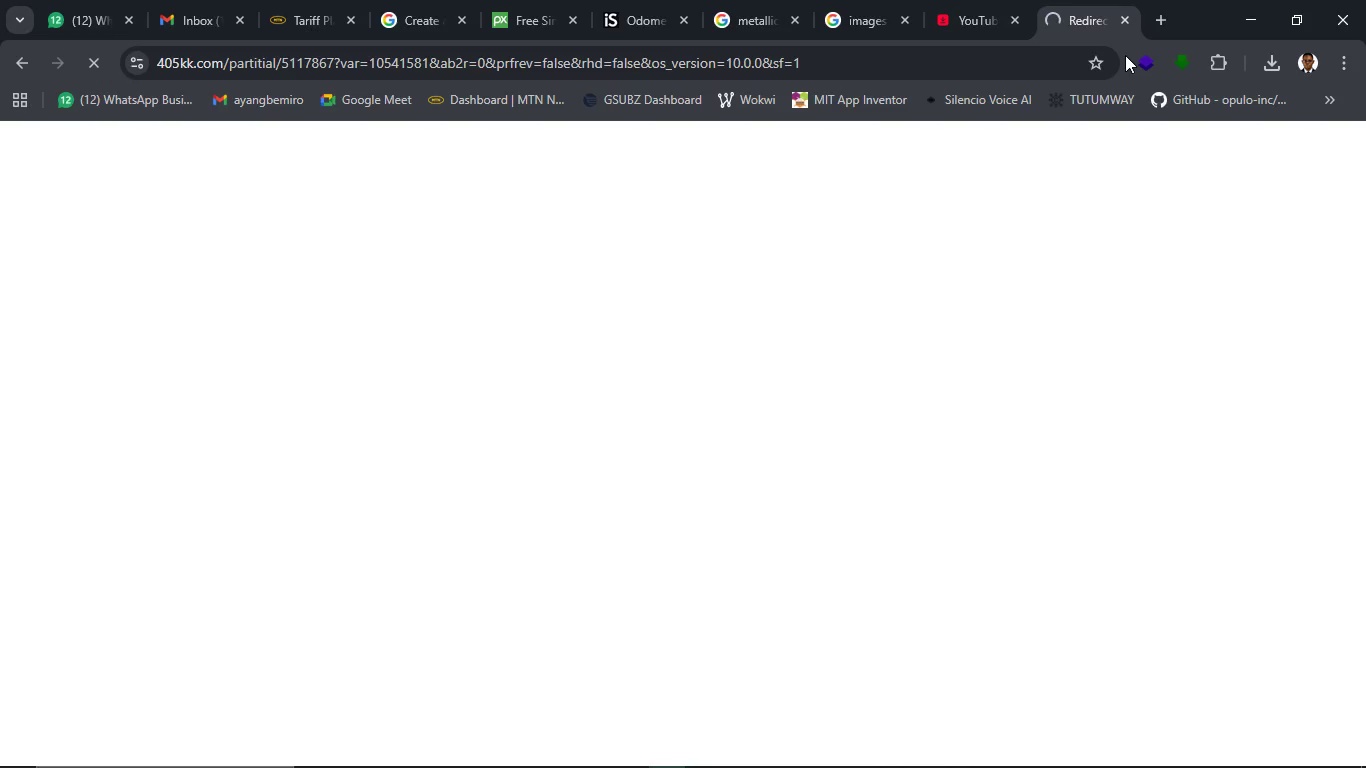 
left_click([1128, 21])
 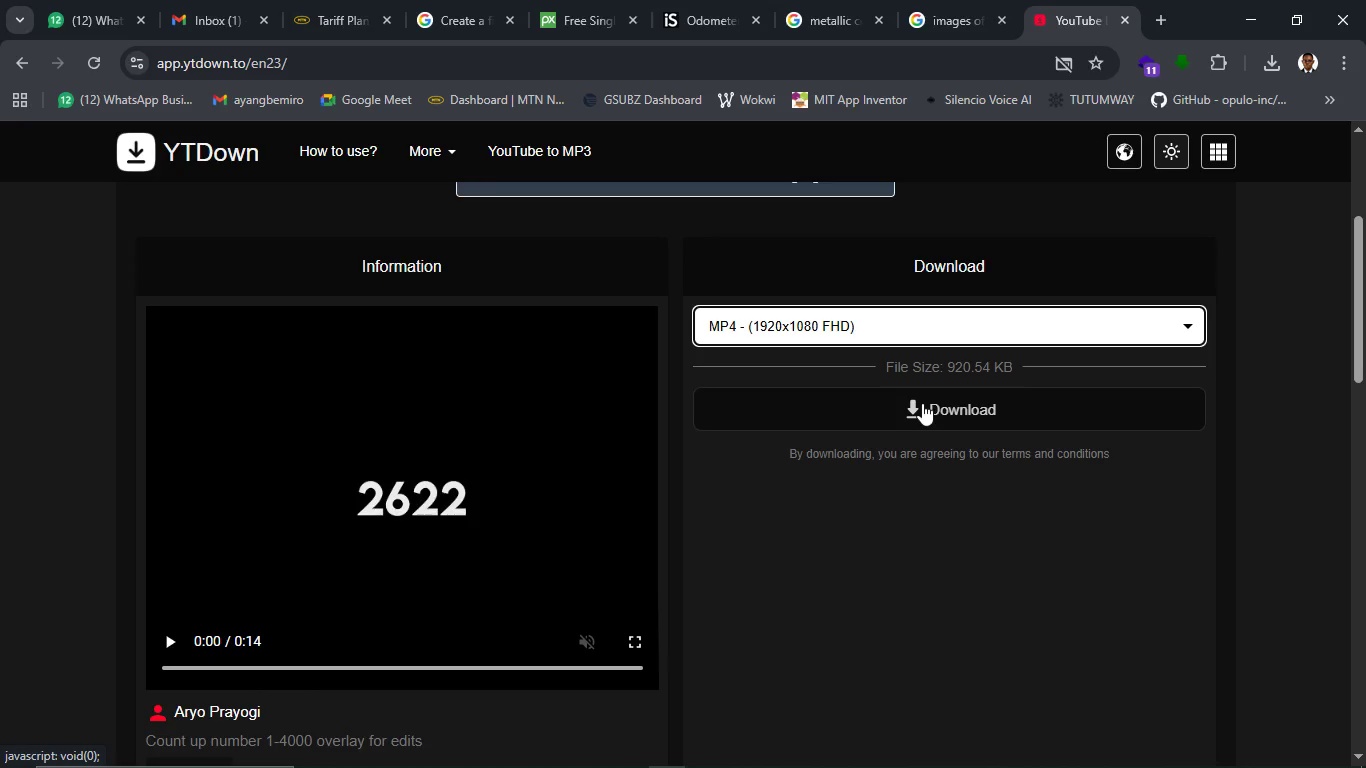 
left_click([902, 334])
 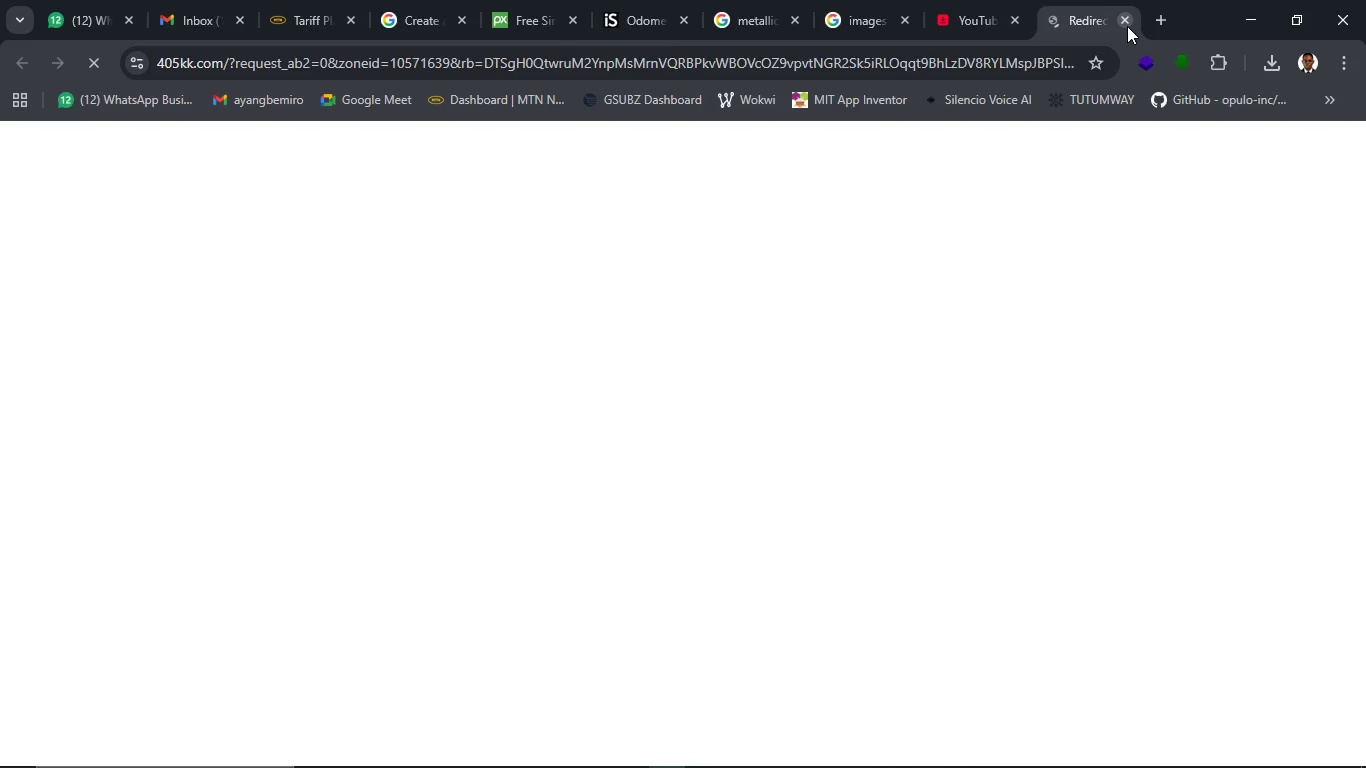 
left_click([1127, 26])
 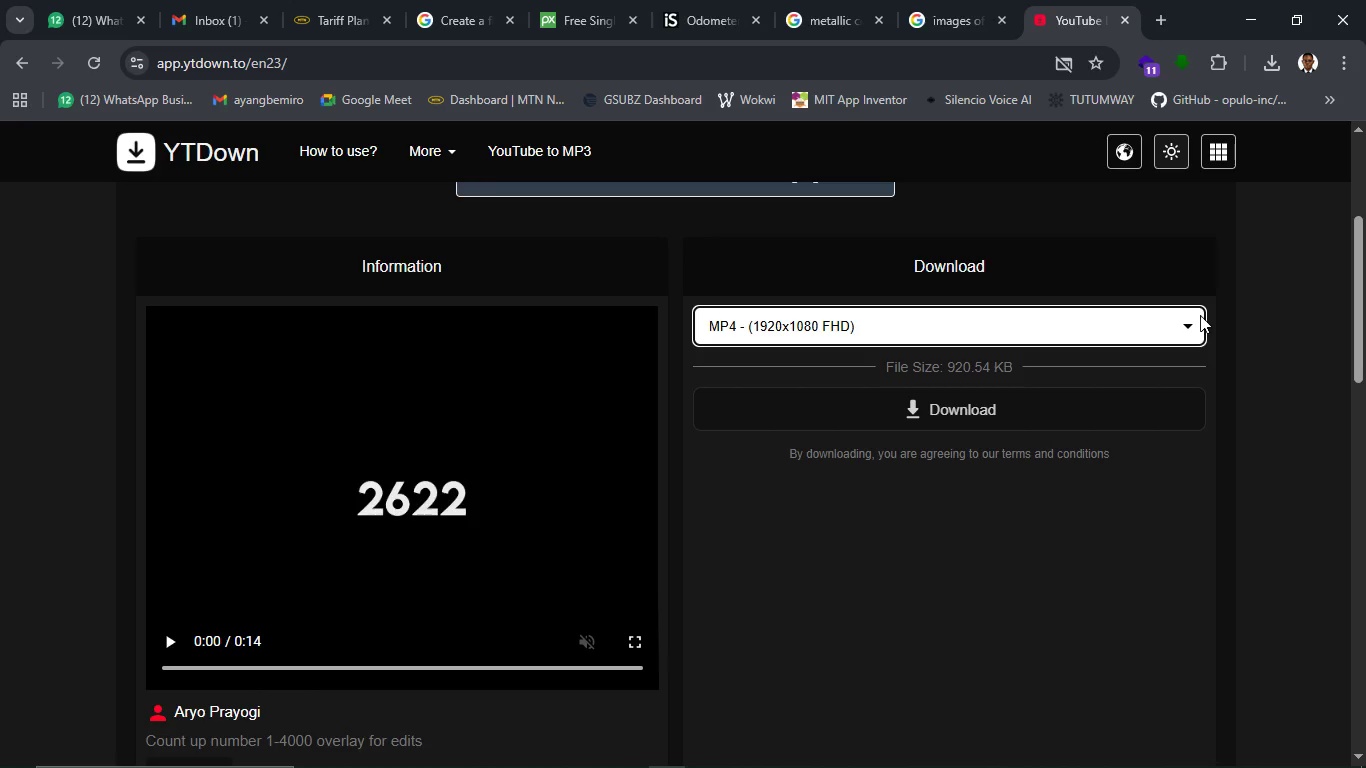 
left_click([1190, 319])
 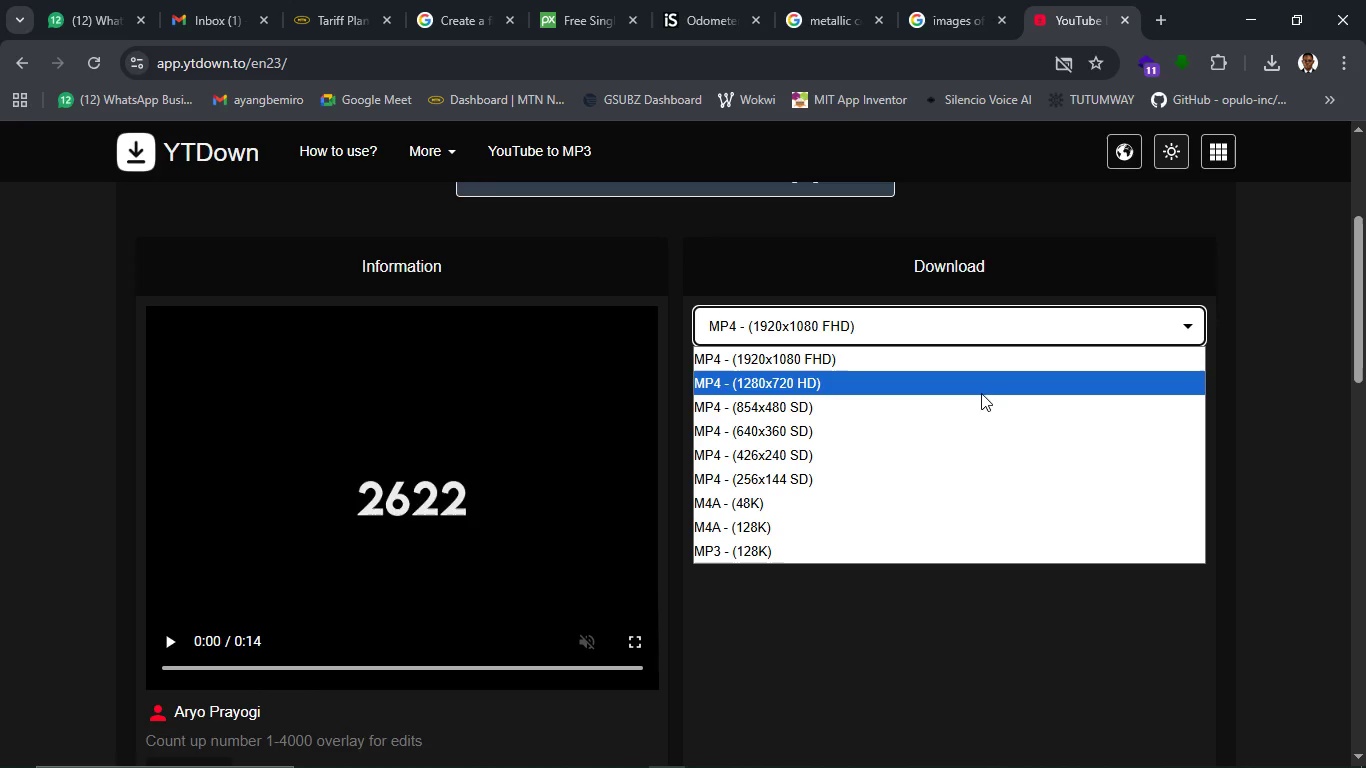 
left_click([981, 391])
 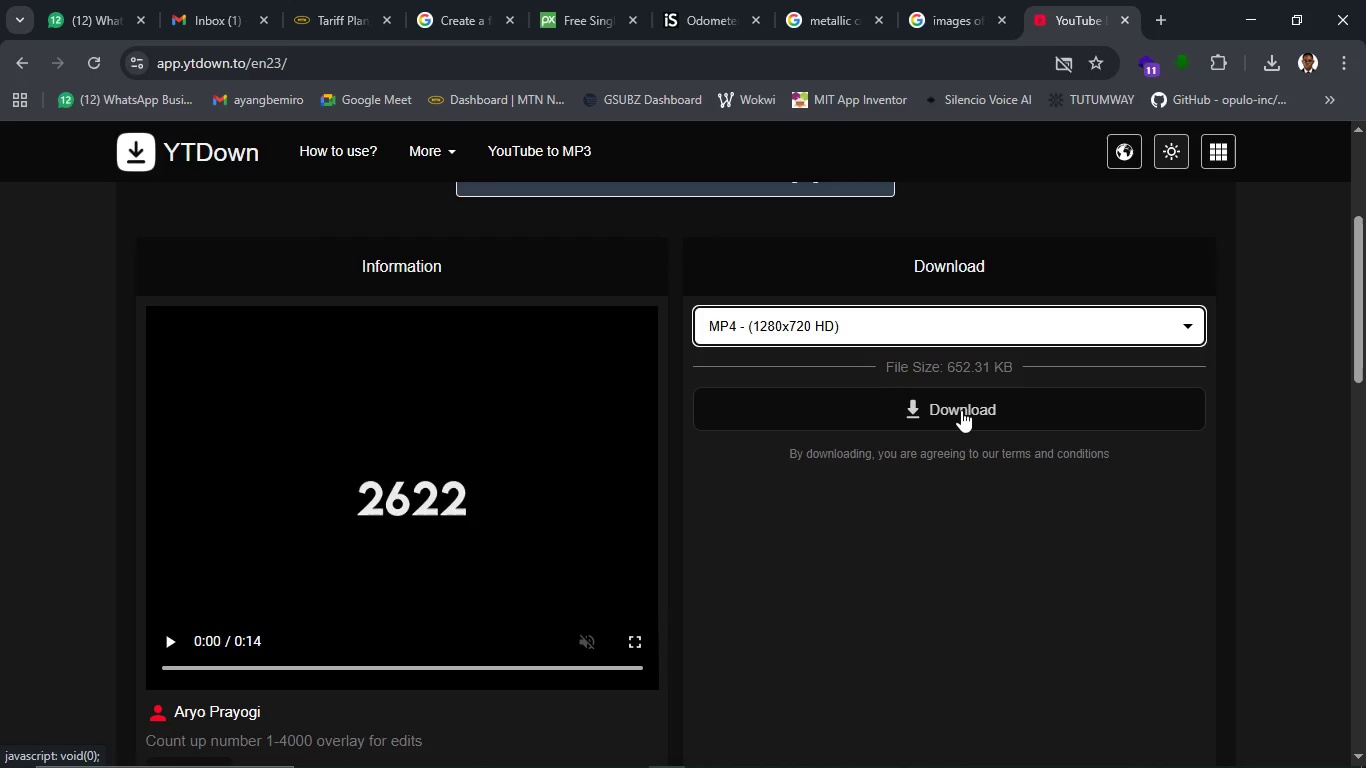 
left_click([961, 410])
 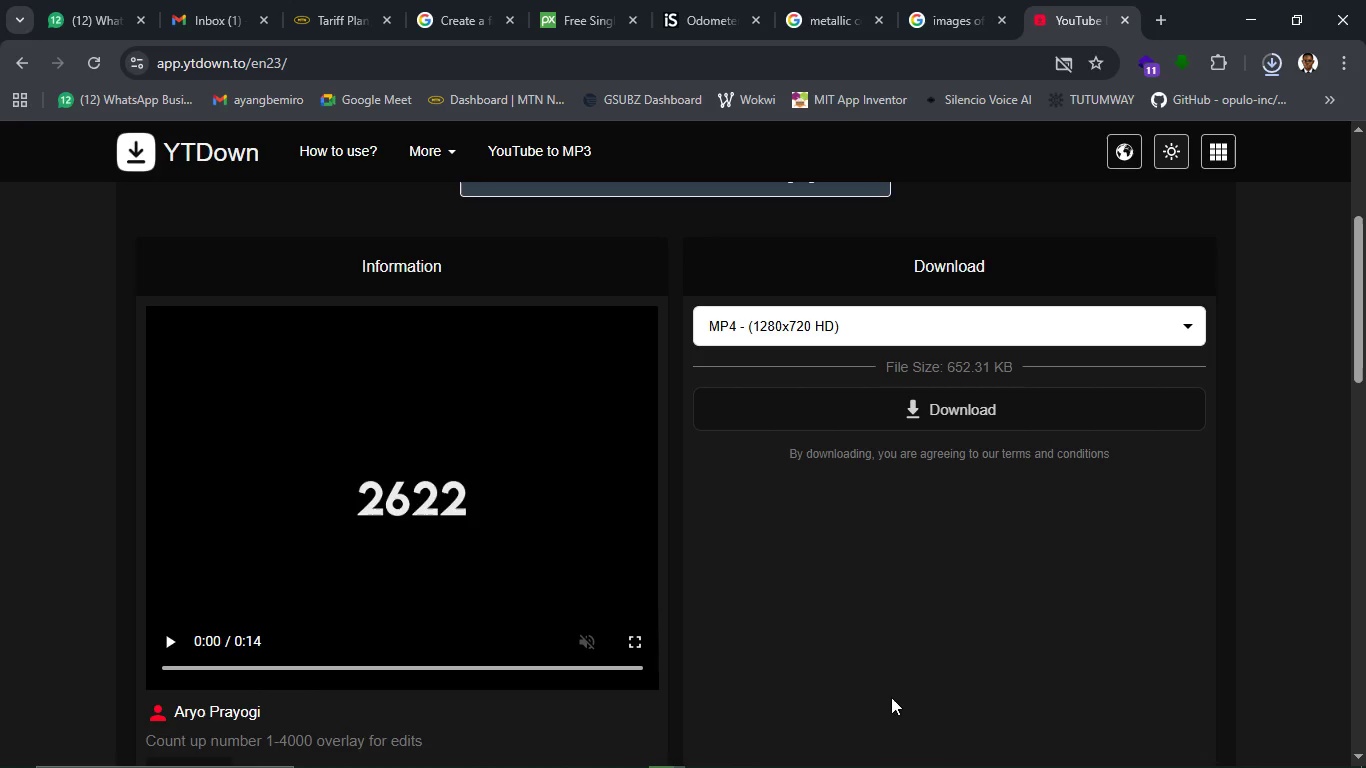 
wait(25.41)
 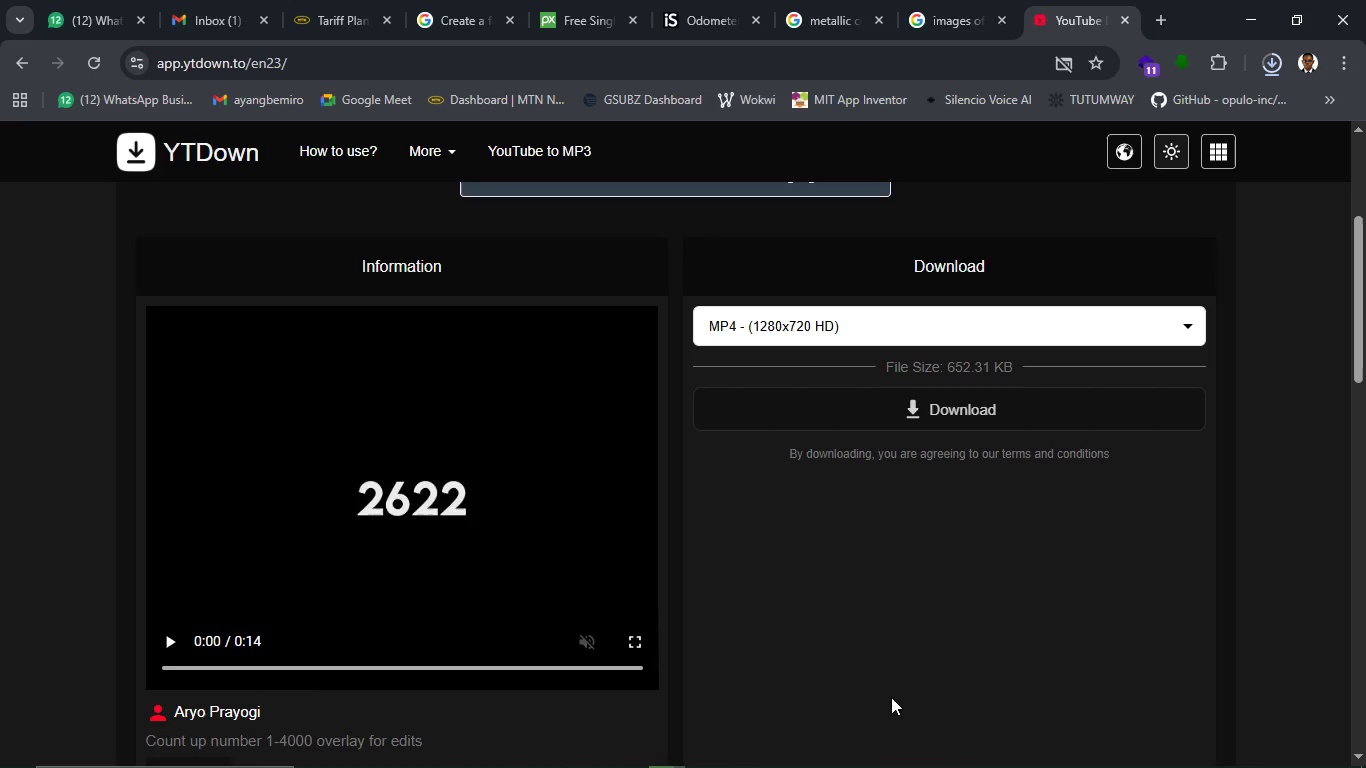 
left_click([1128, 22])
 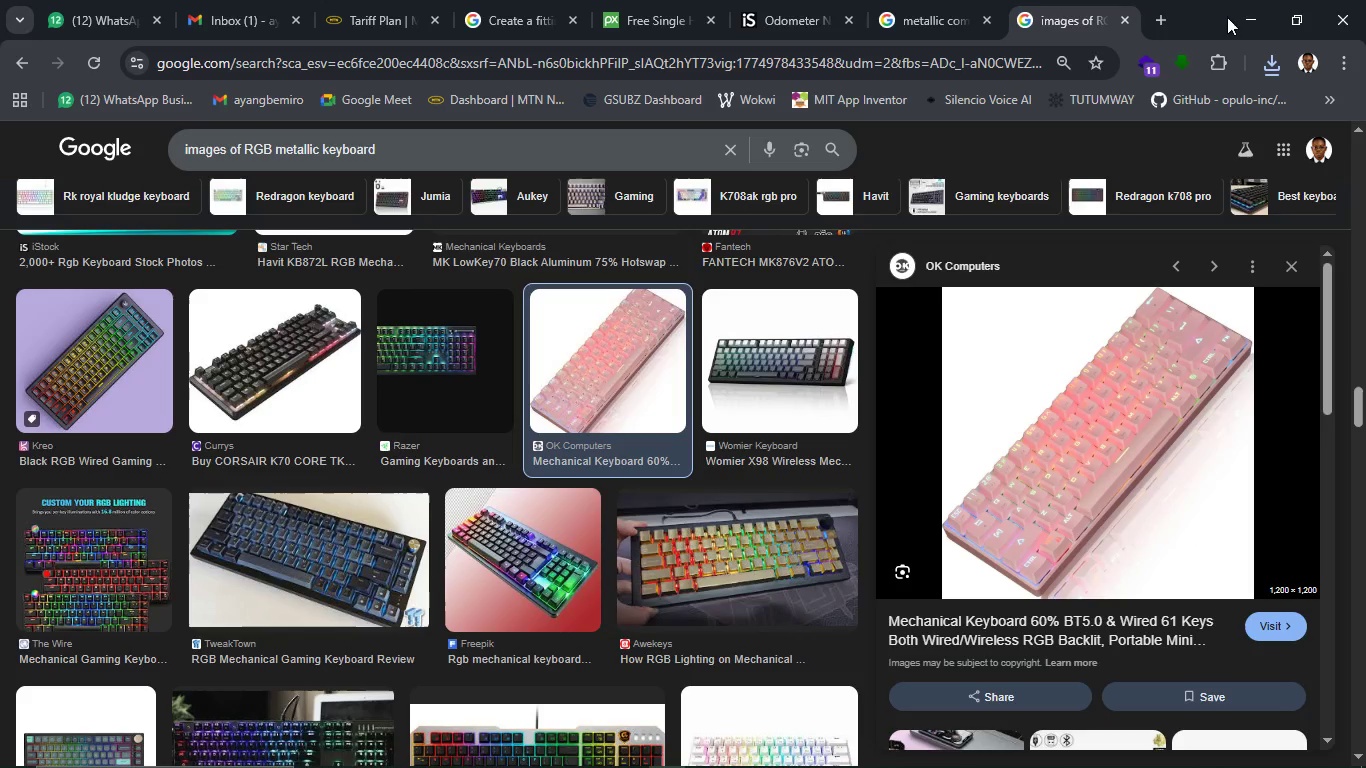 
left_click([1251, 20])